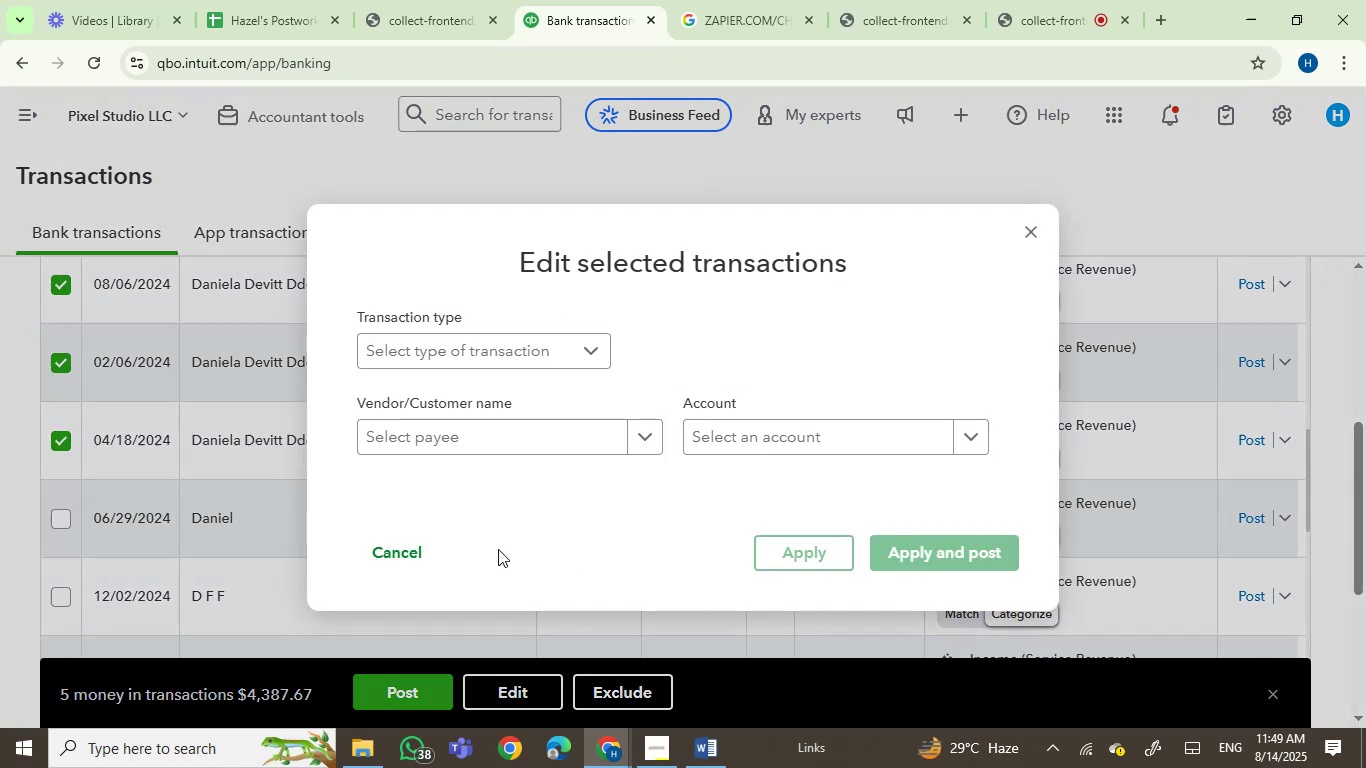 
left_click([498, 437])
 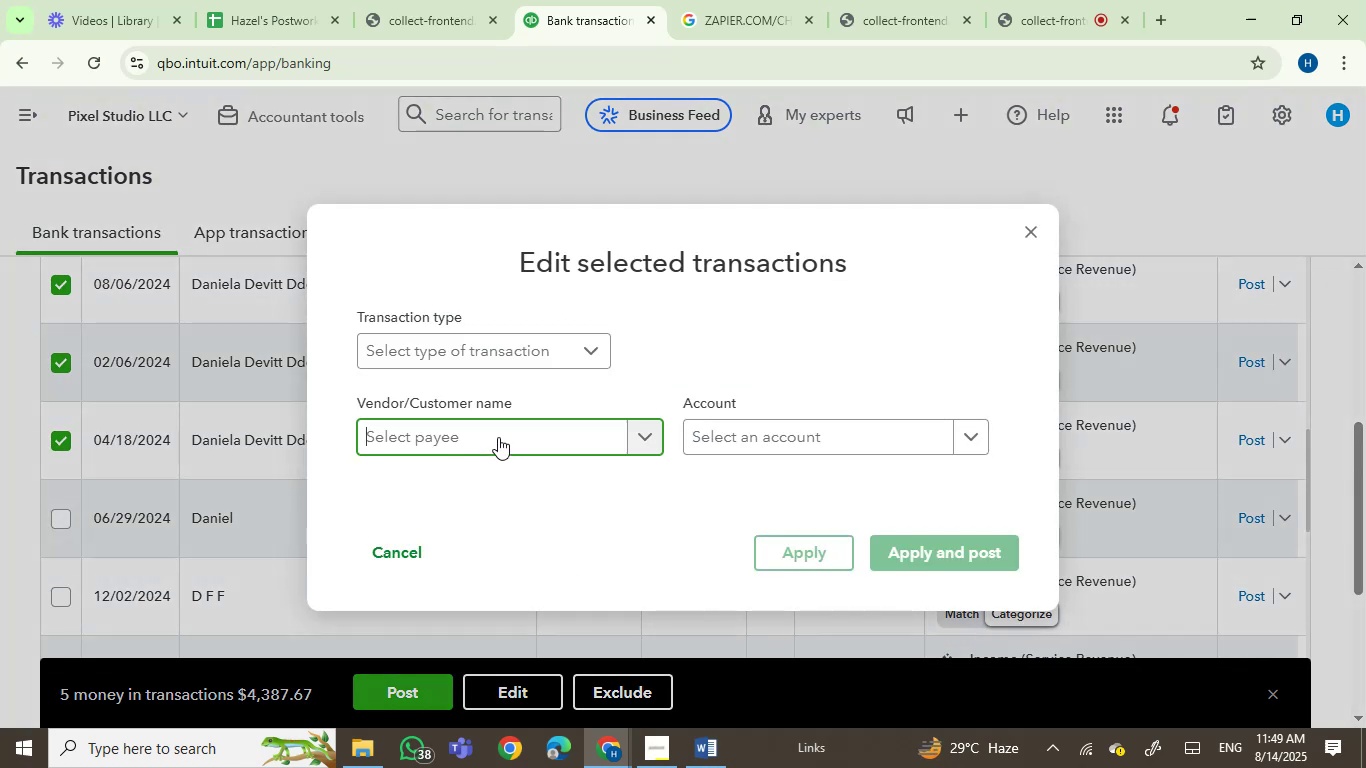 
key(Control+V)
 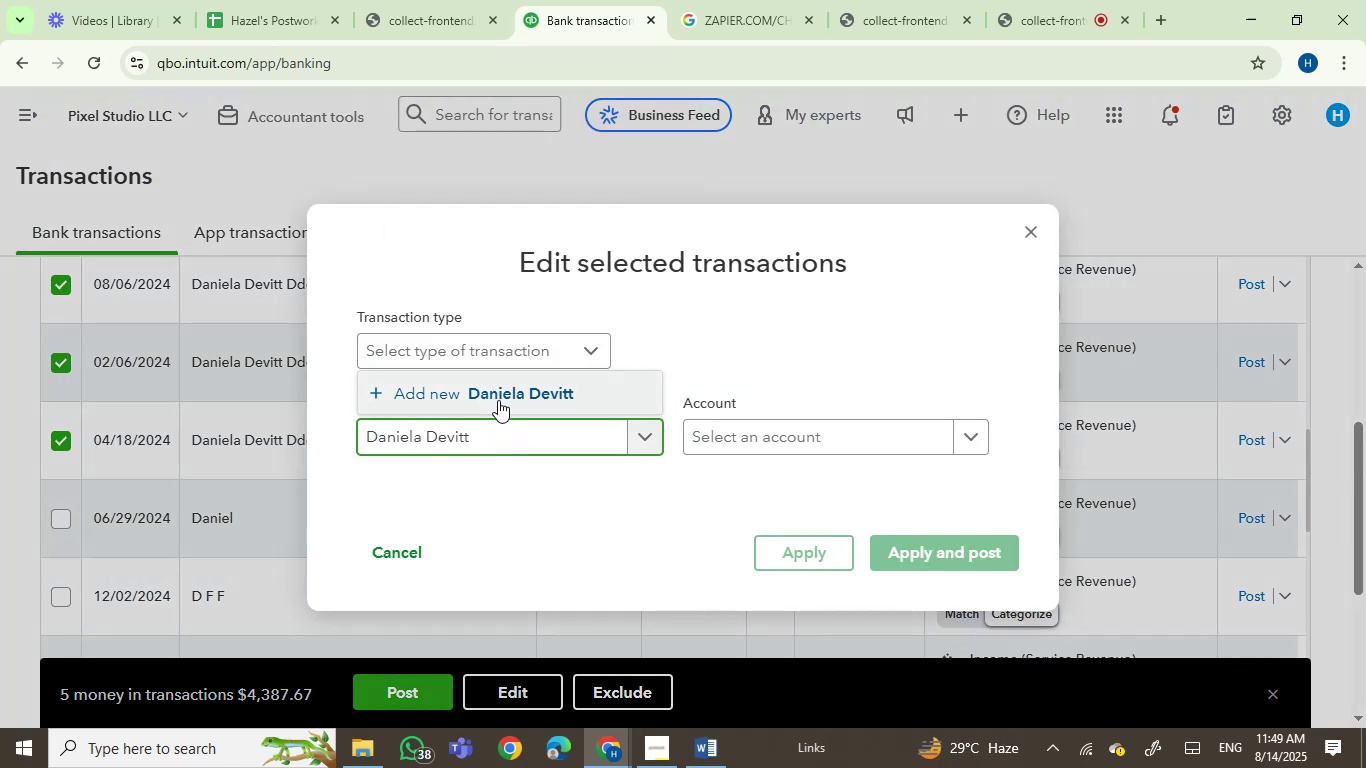 
left_click([499, 409])
 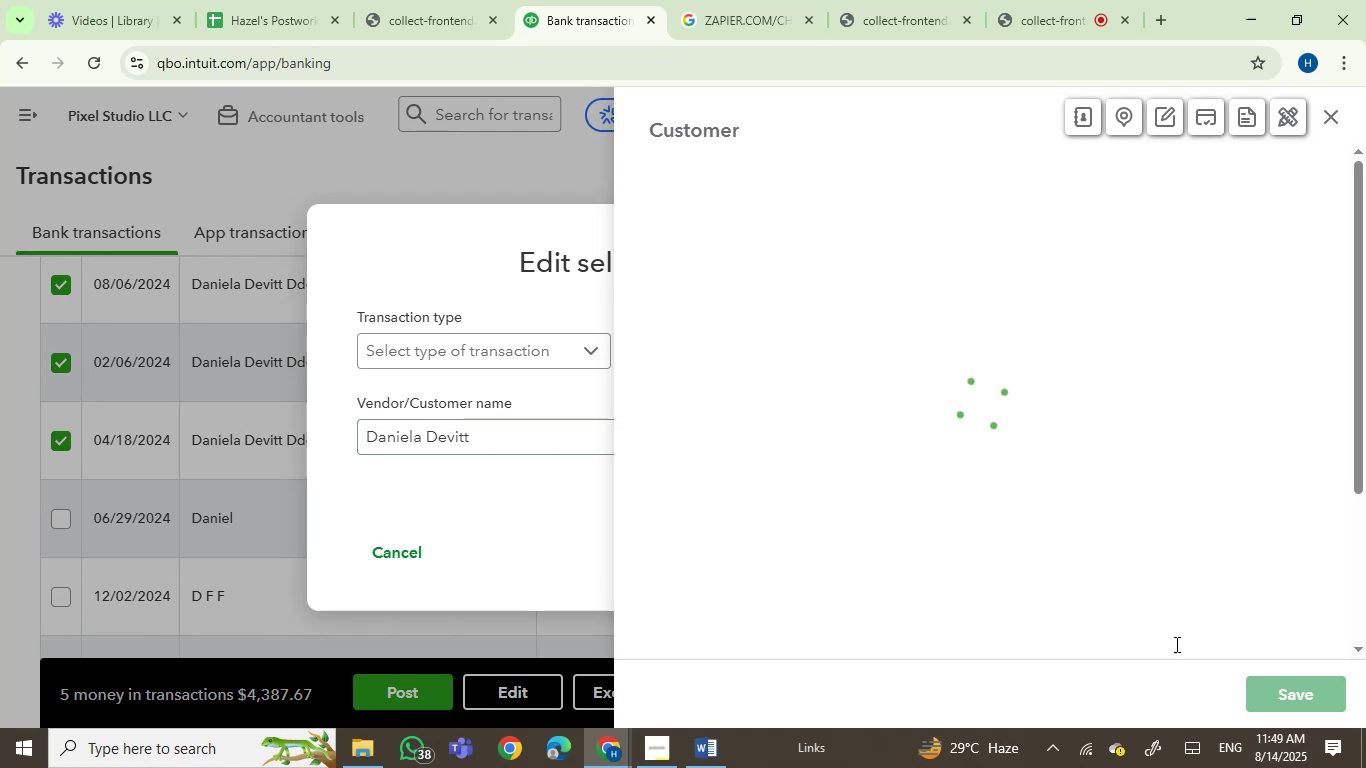 
left_click([1282, 691])
 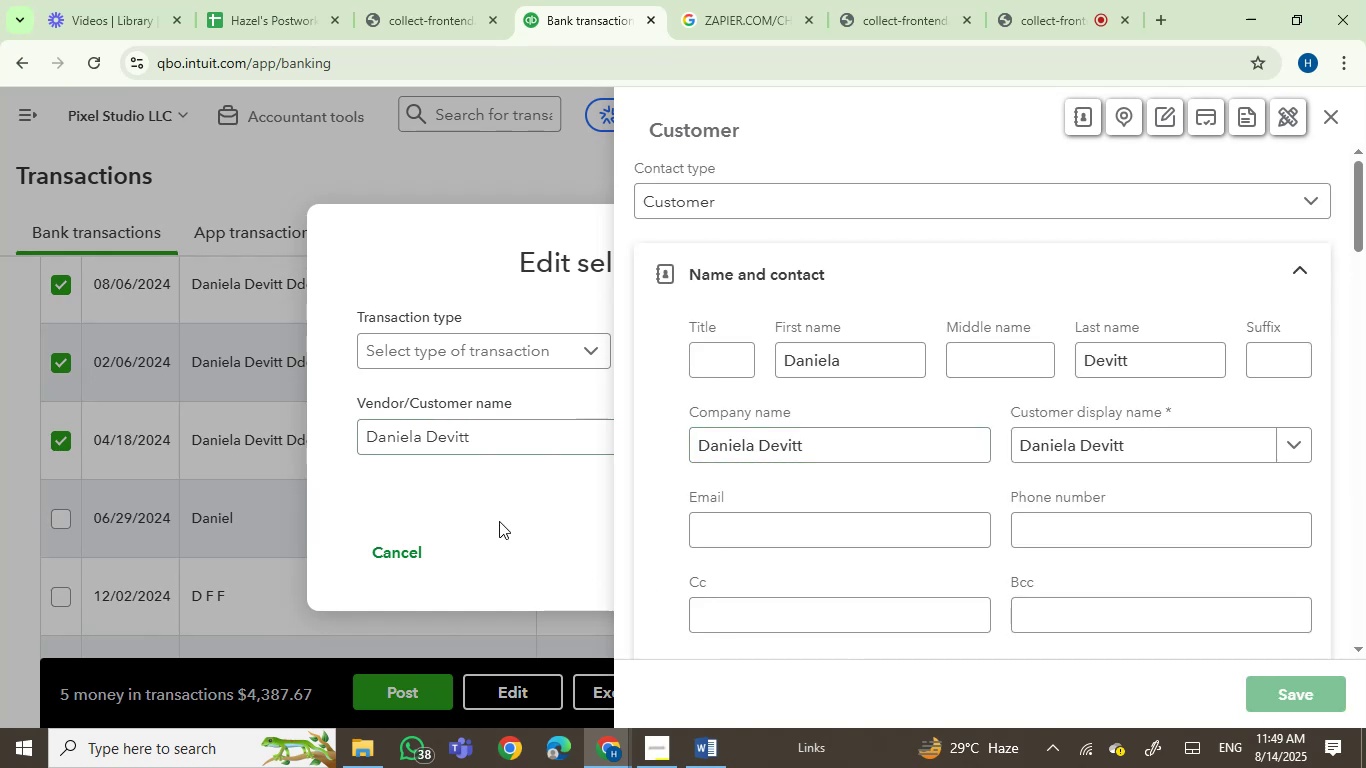 
mouse_move([546, 470])
 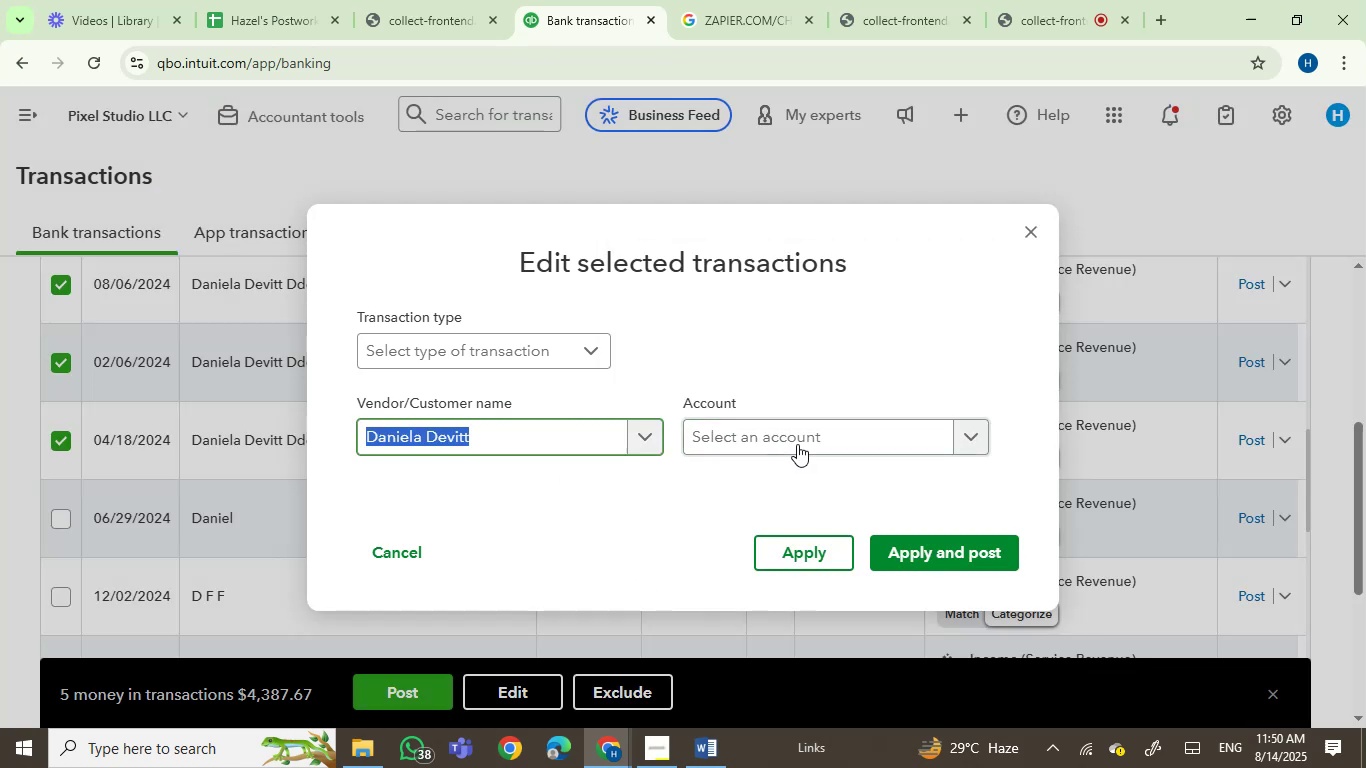 
left_click([797, 444])
 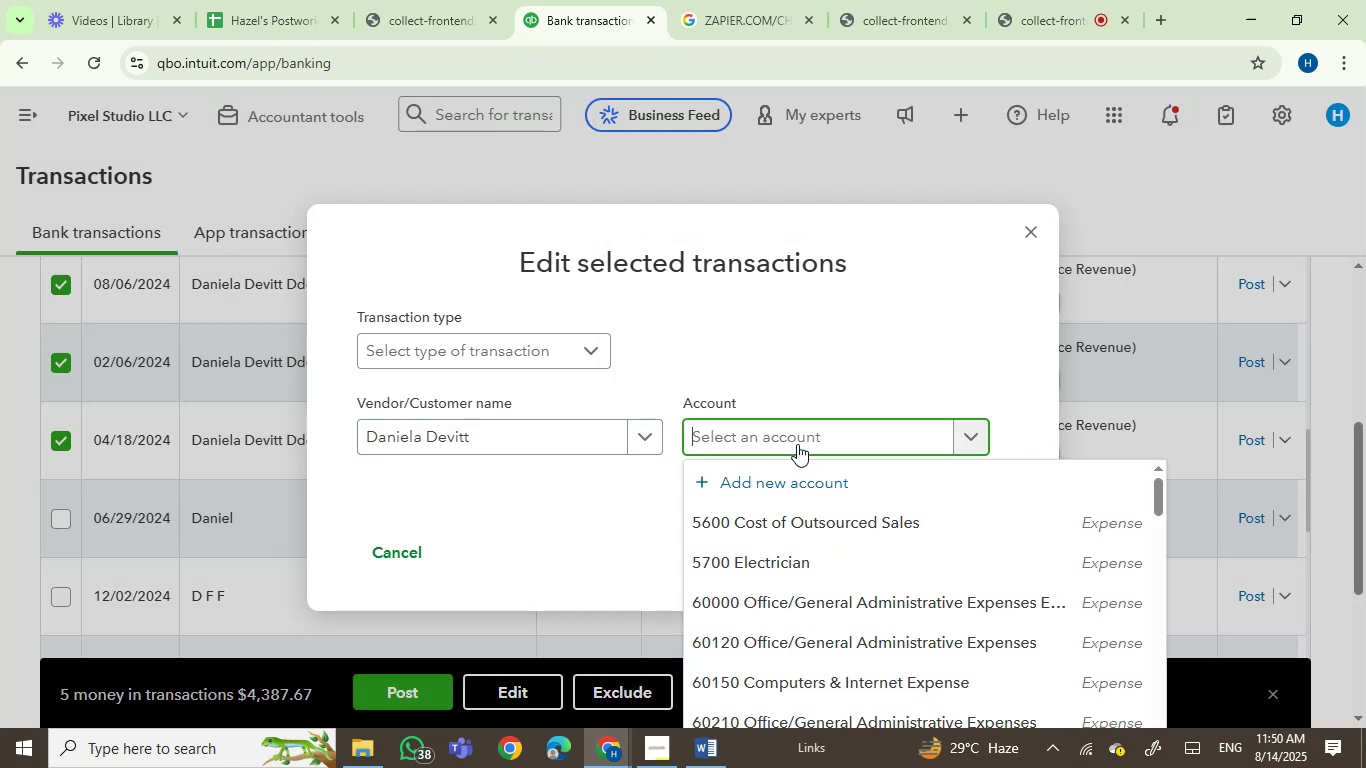 
type(serv)
 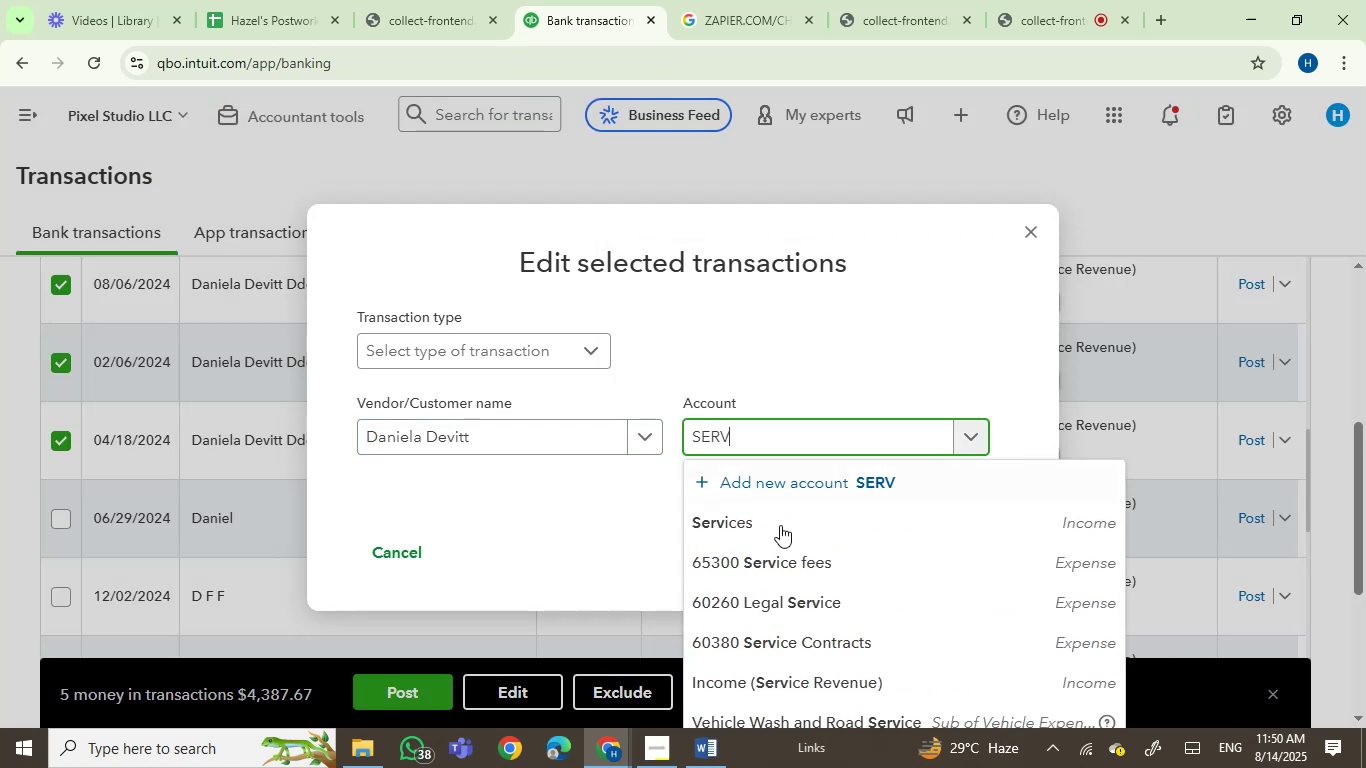 
left_click([780, 526])
 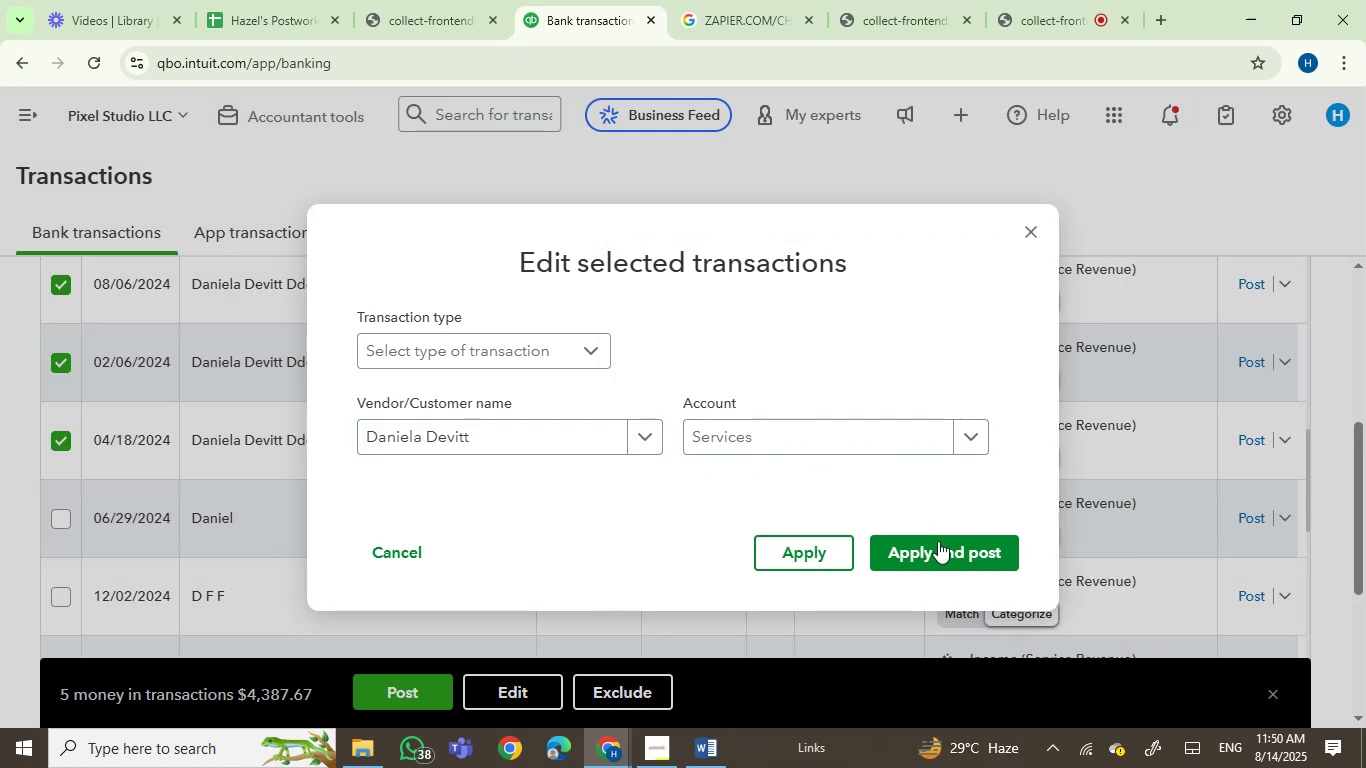 
left_click([938, 554])
 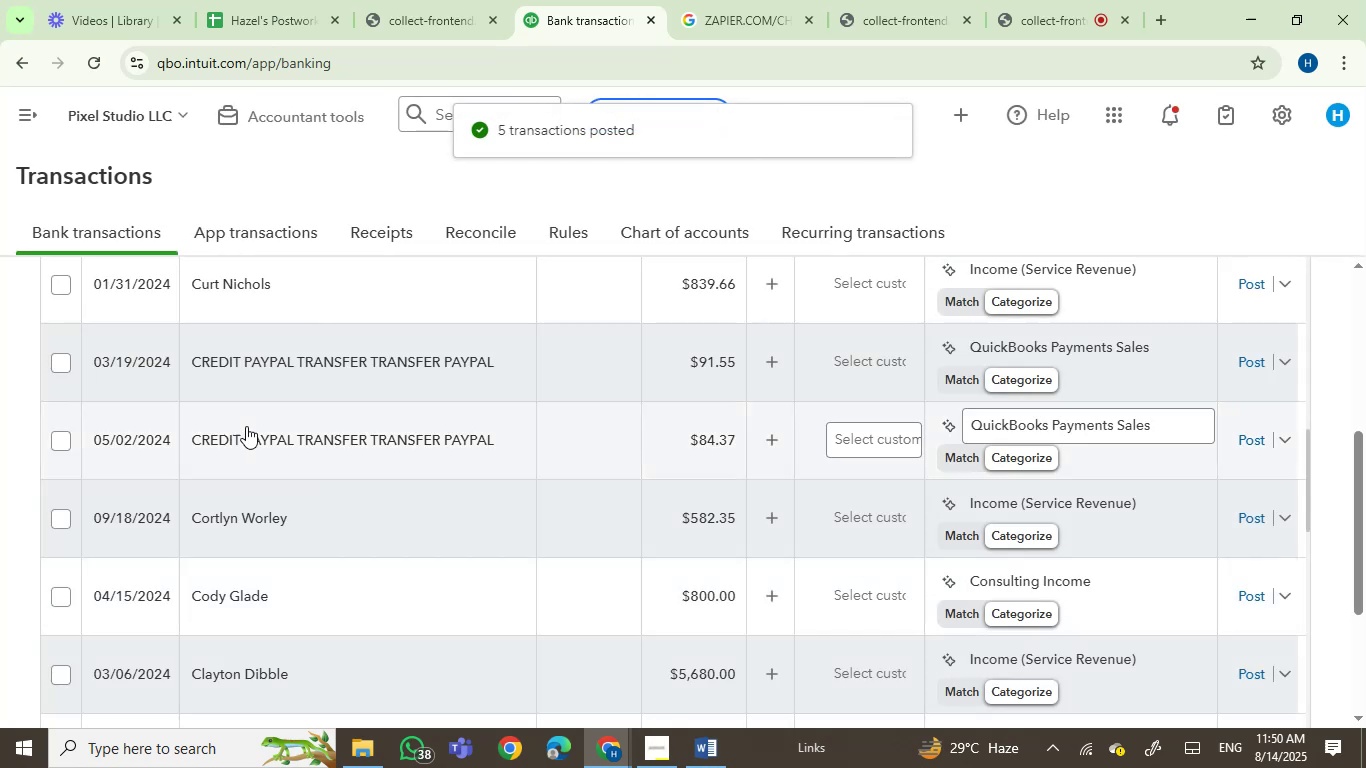 
wait(6.68)
 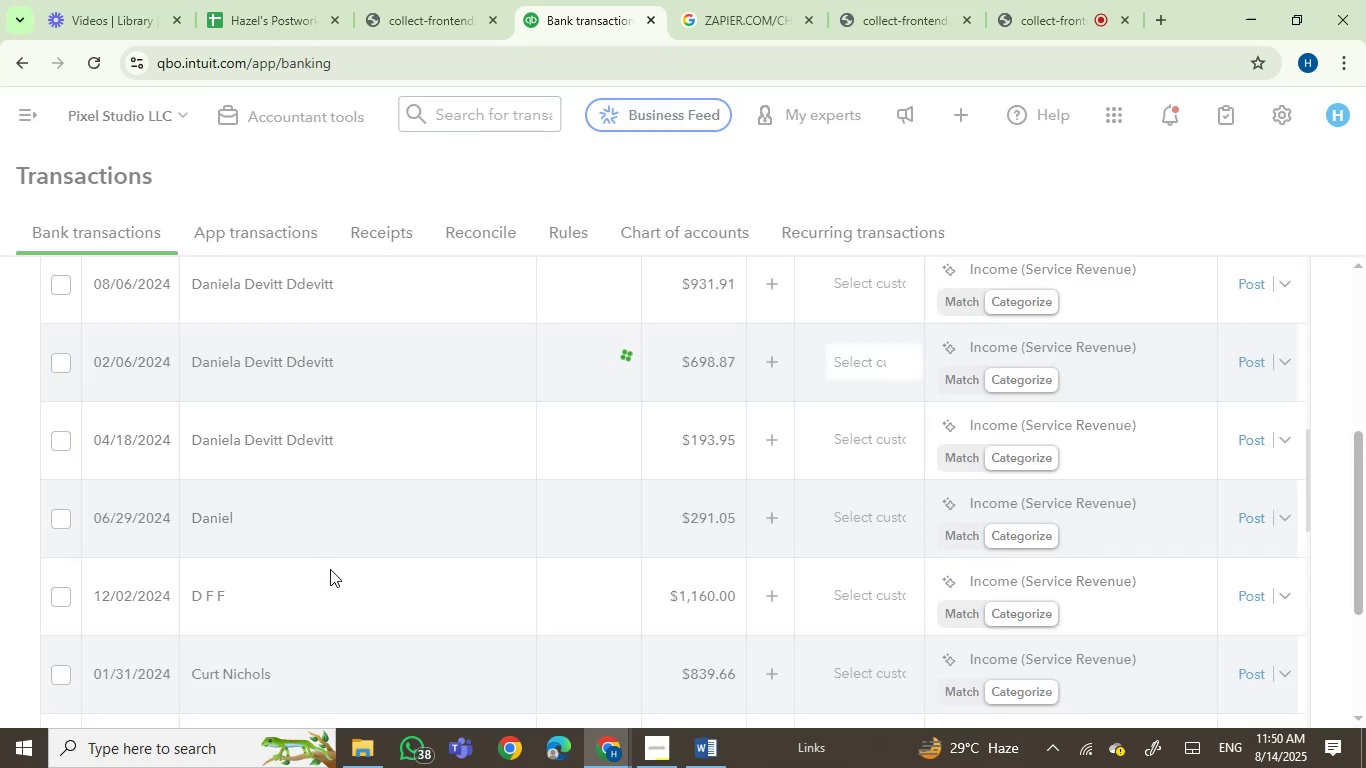 
left_click([61, 364])
 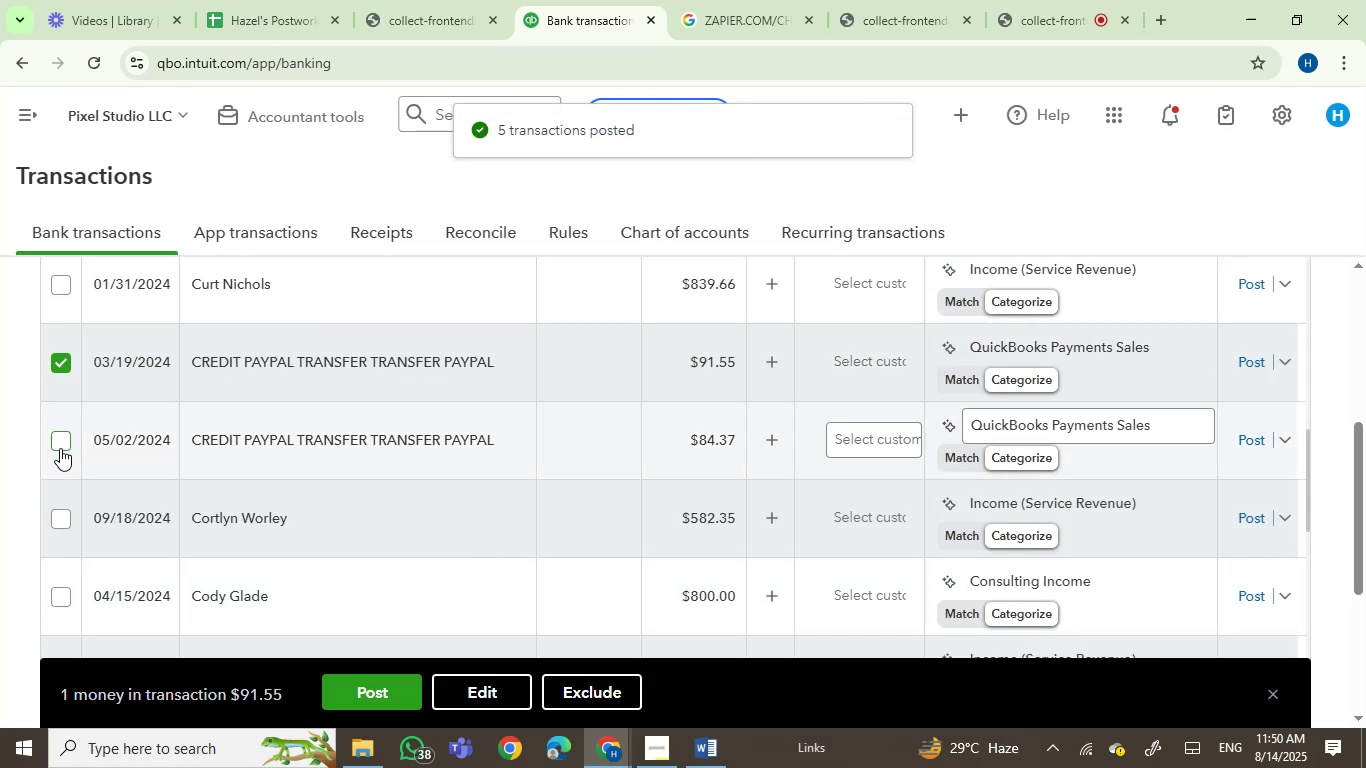 
left_click([60, 438])
 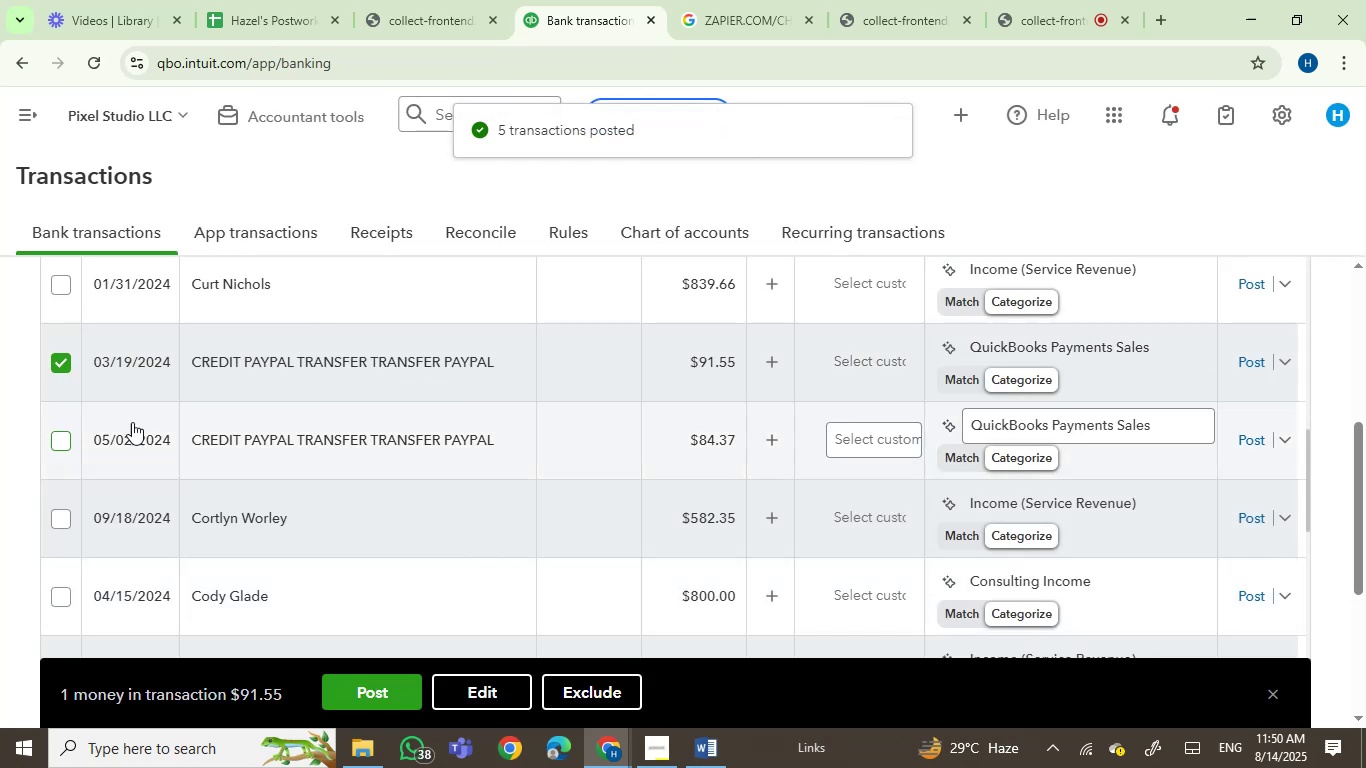 
mouse_move([446, 453])
 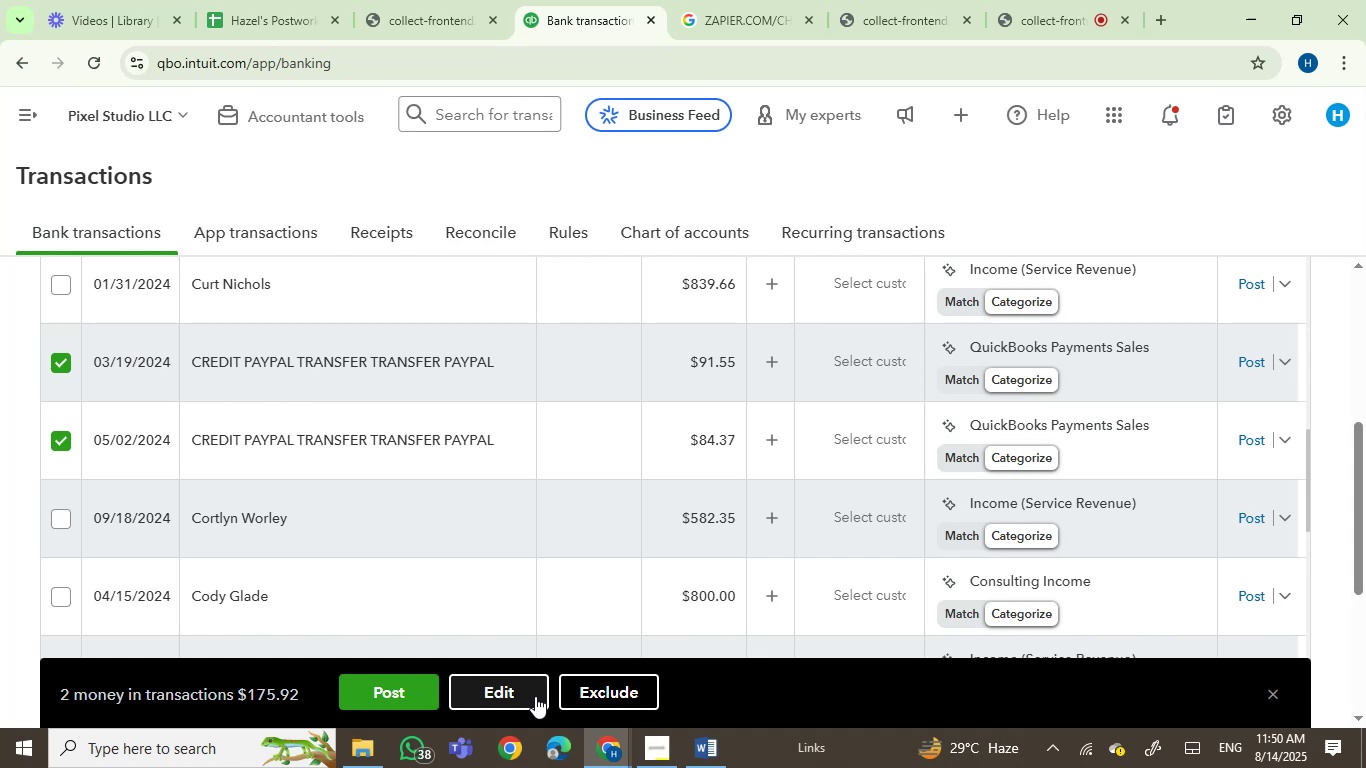 
wait(6.07)
 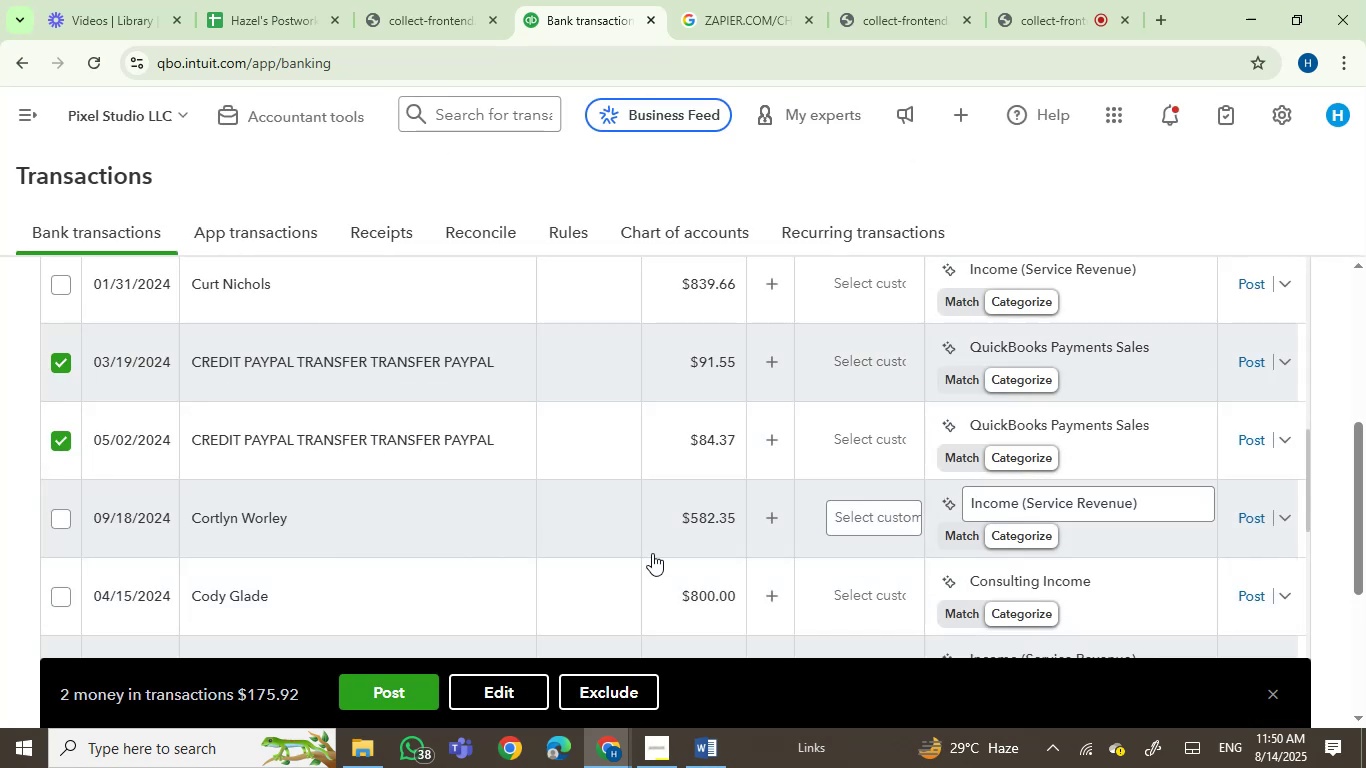 
left_click([58, 516])
 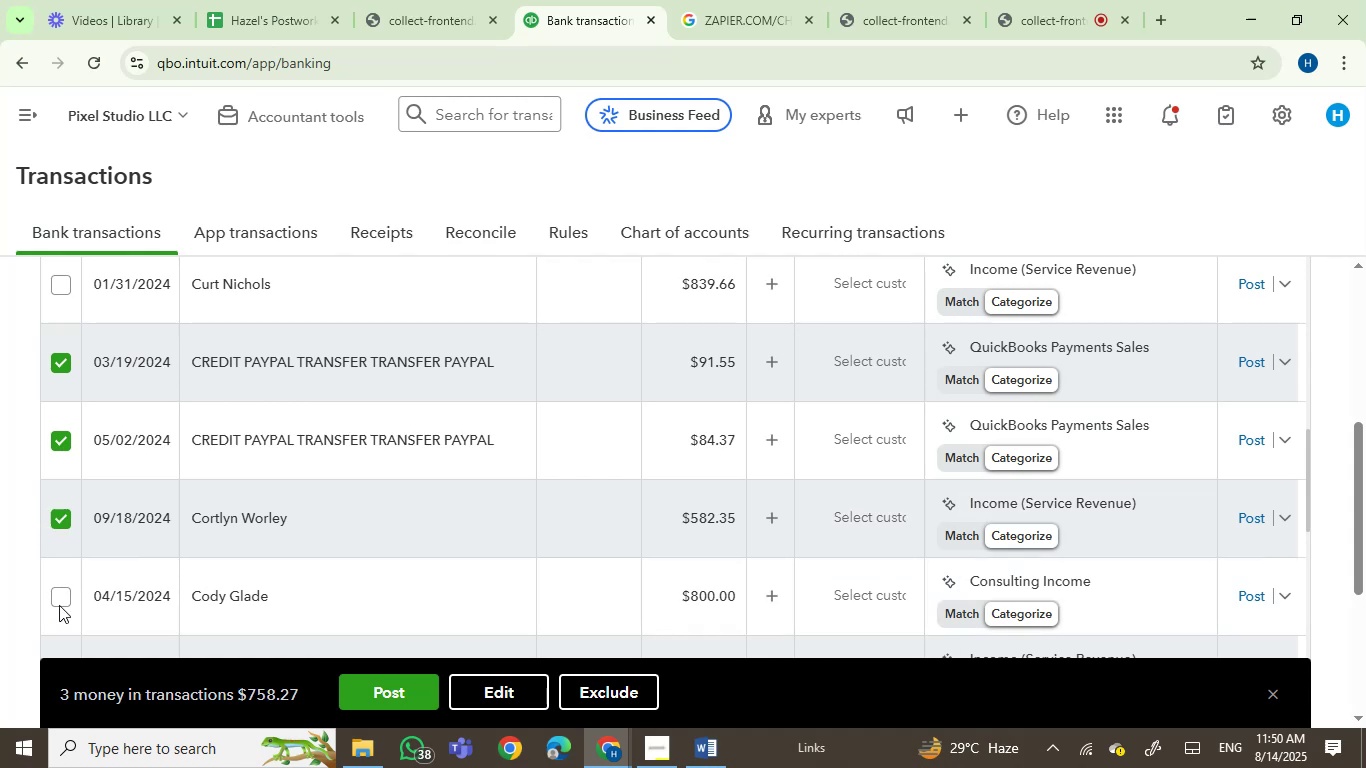 
left_click([65, 595])
 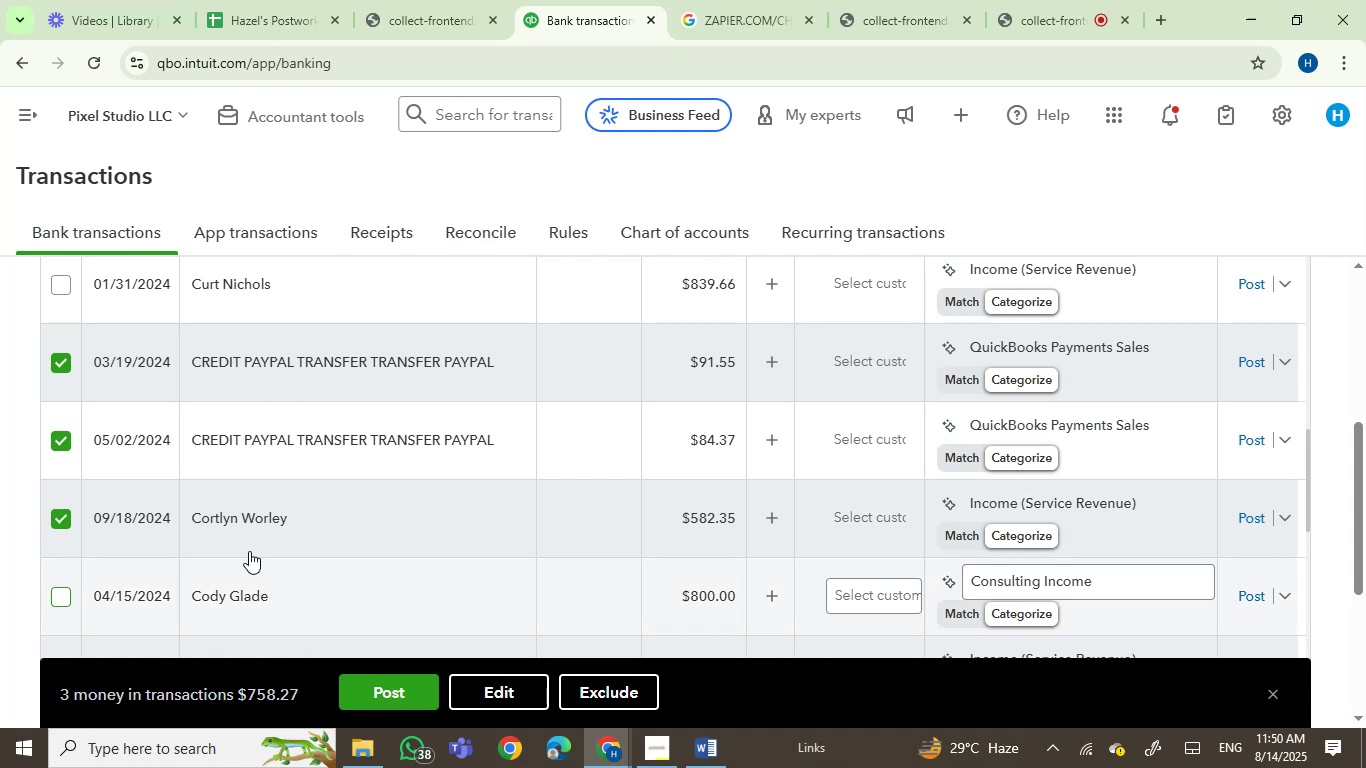 
scroll: coordinate [309, 518], scroll_direction: up, amount: 3.0
 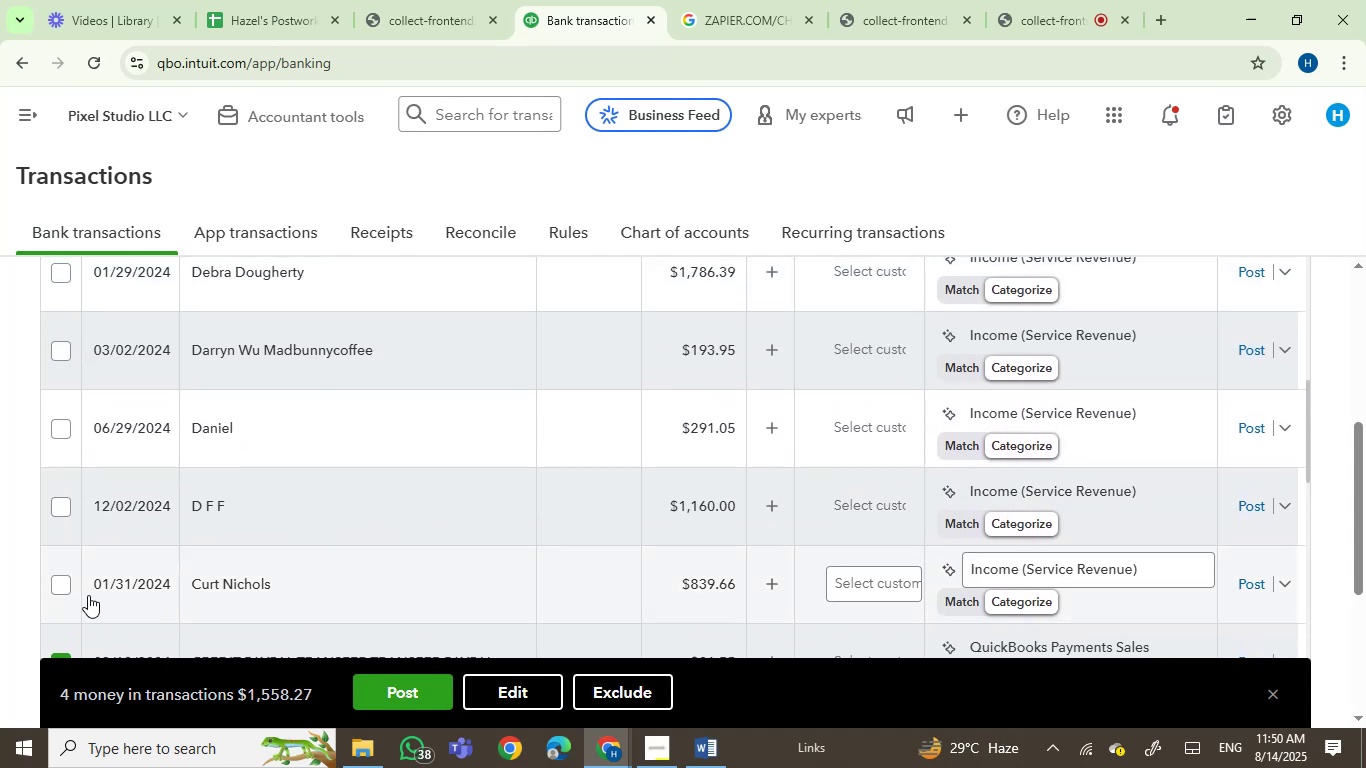 
left_click([61, 582])
 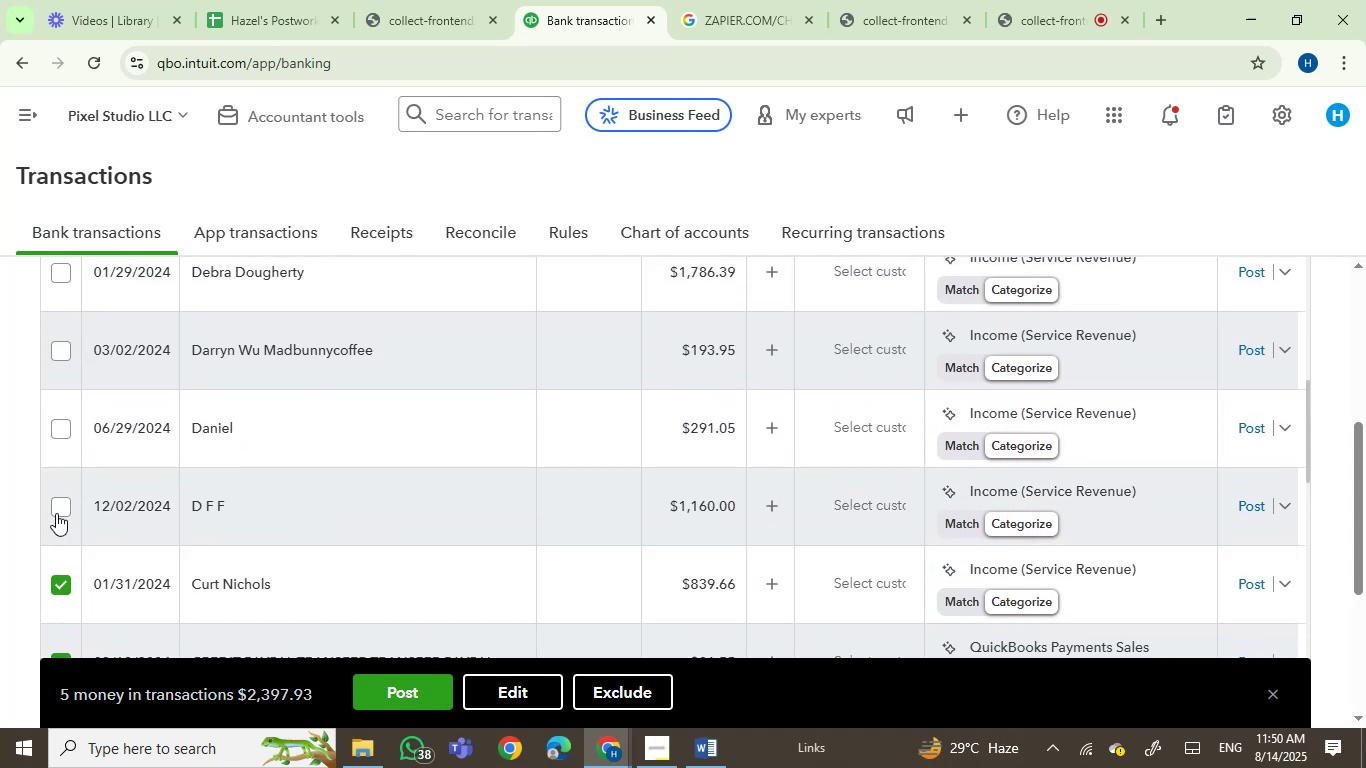 
left_click([58, 509])
 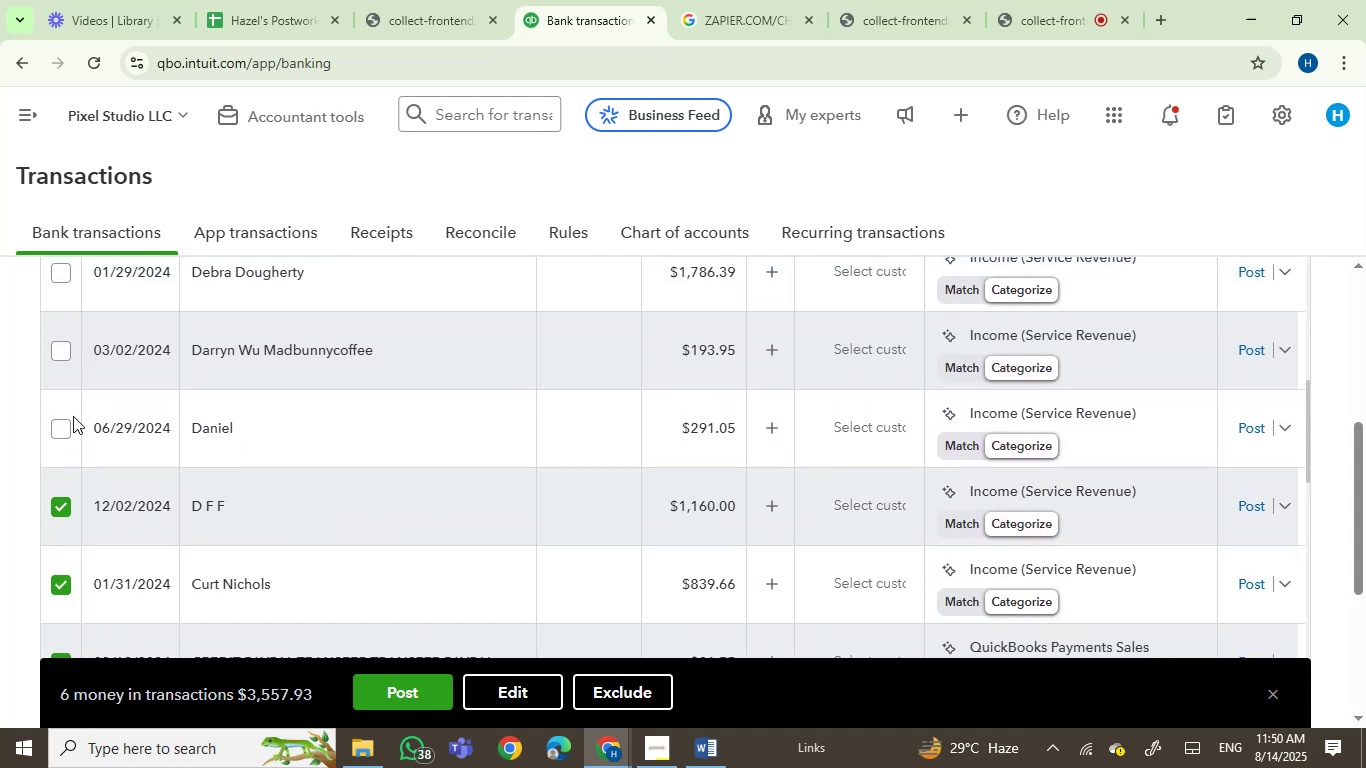 
left_click([67, 427])
 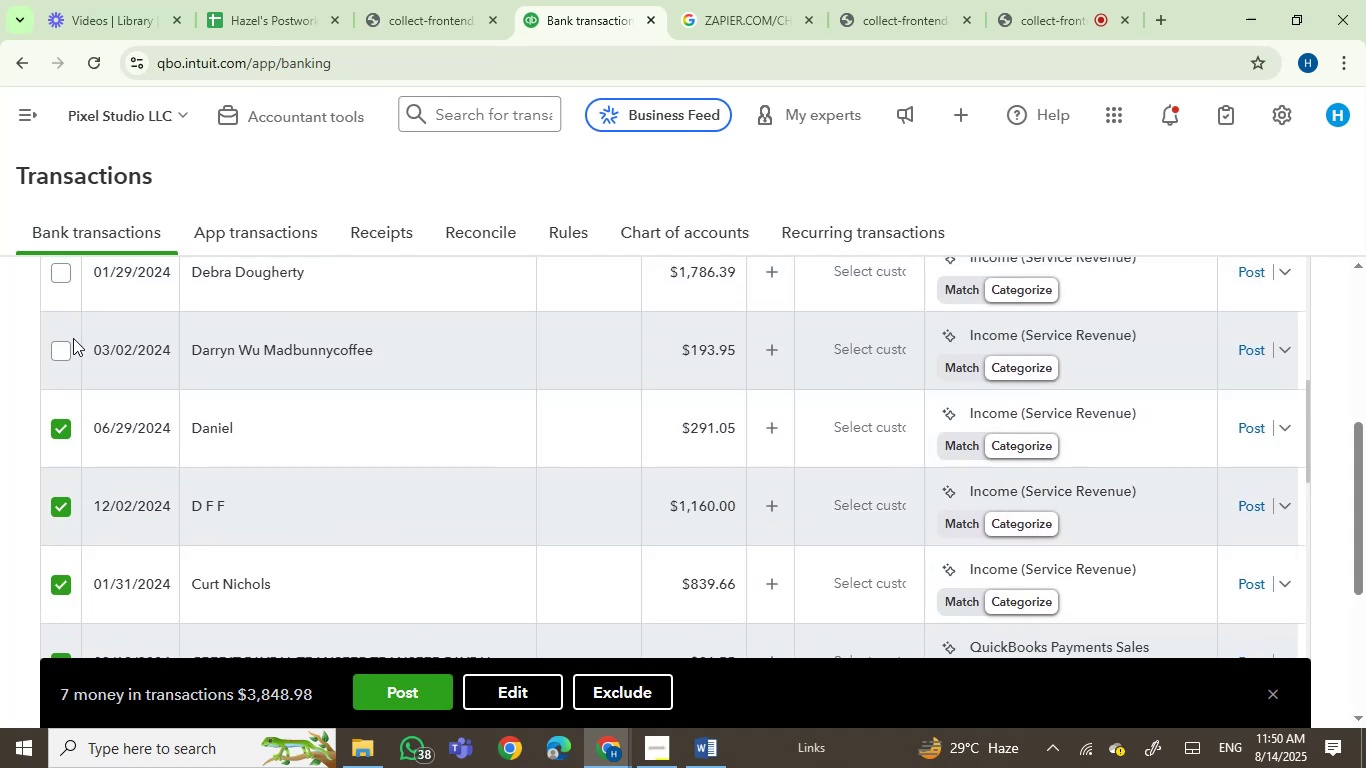 
left_click([60, 343])
 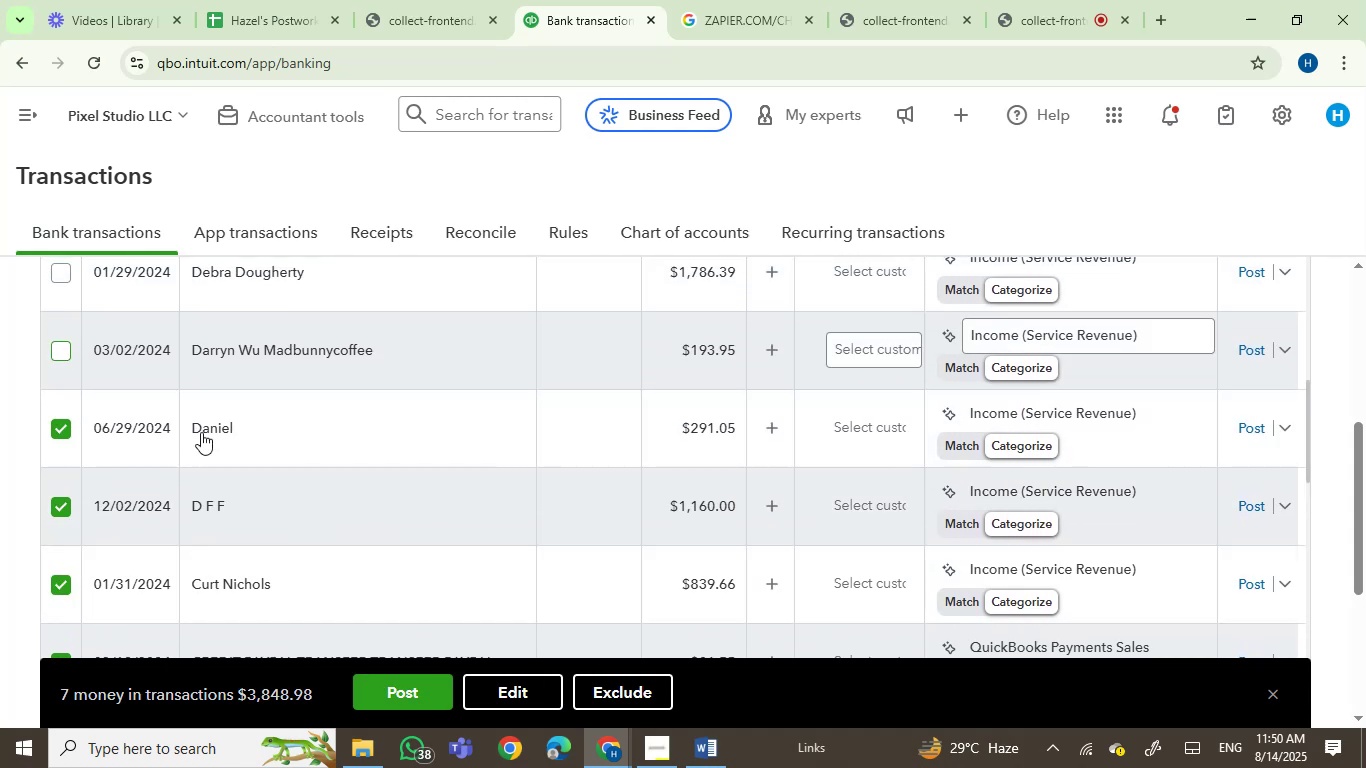 
scroll: coordinate [265, 473], scroll_direction: up, amount: 2.0
 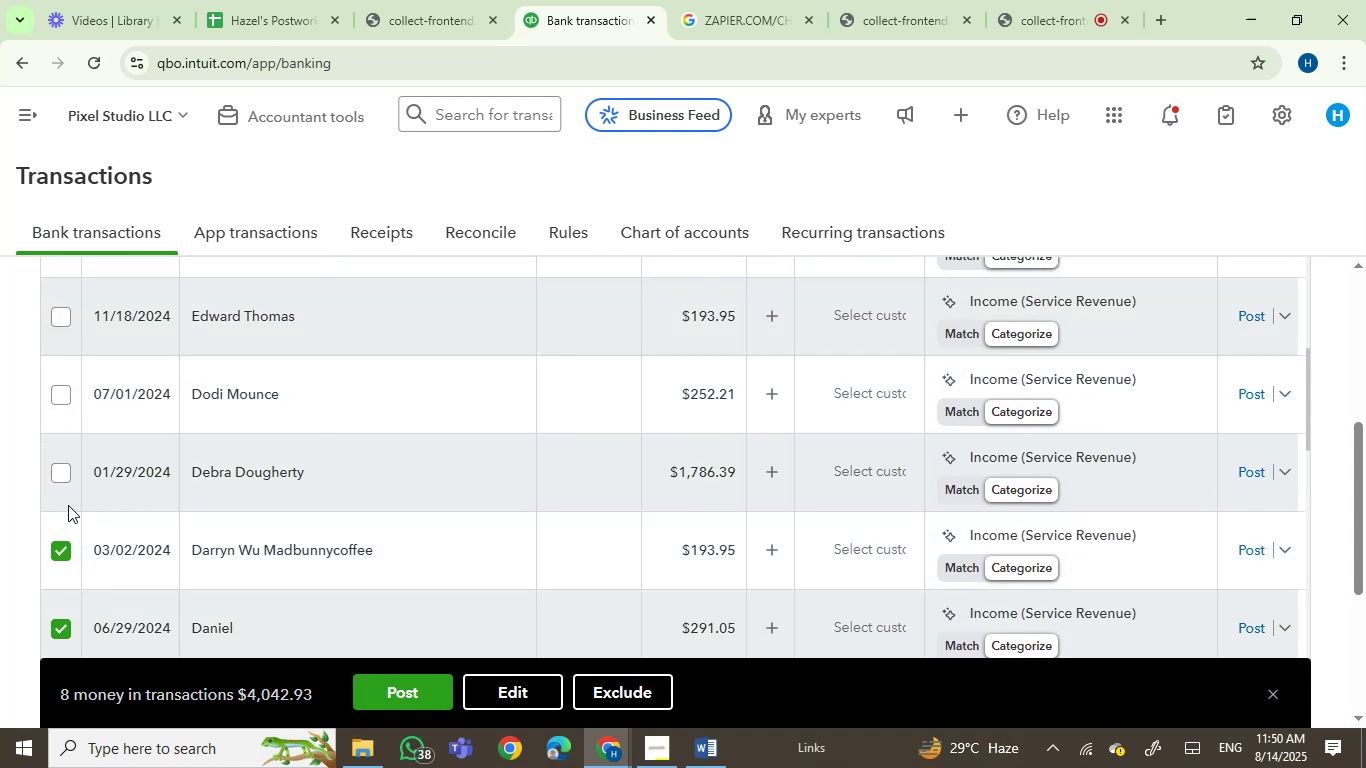 
left_click([62, 477])
 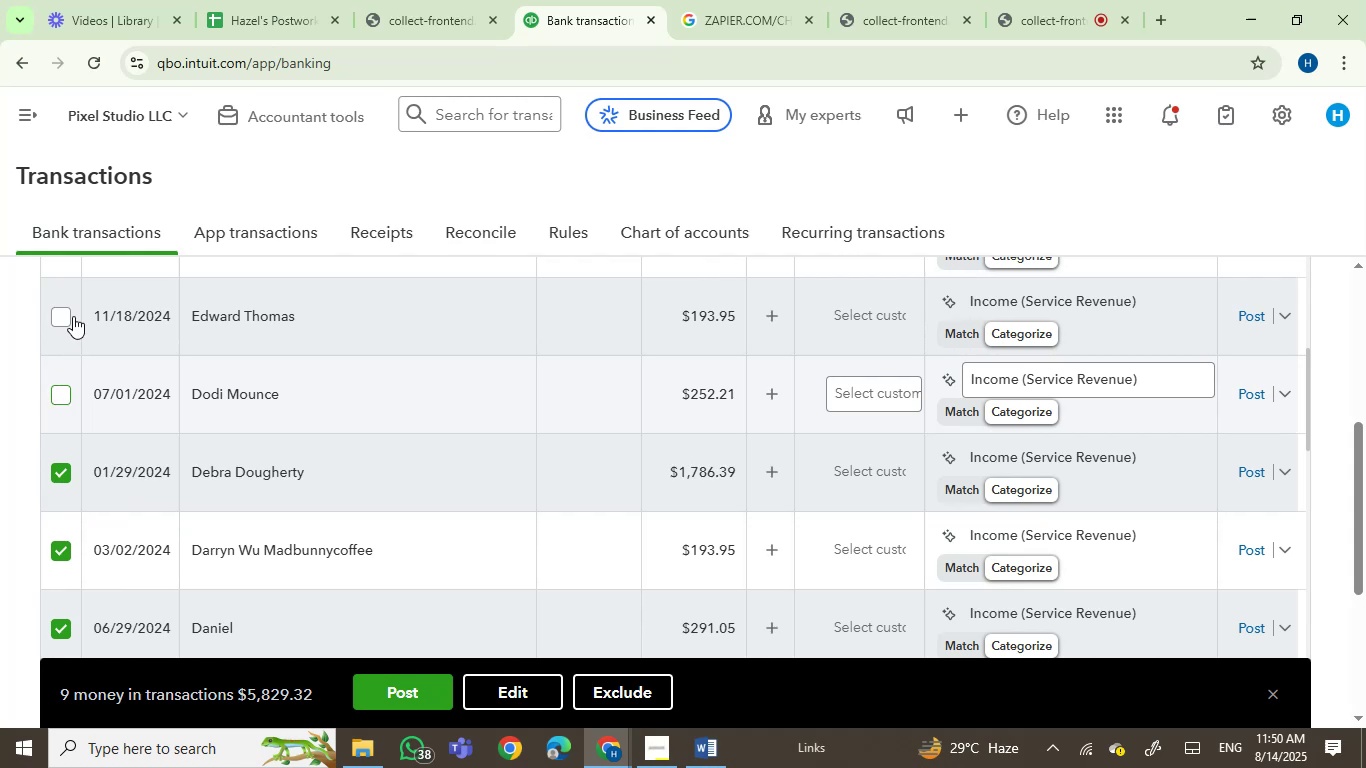 
left_click([58, 313])
 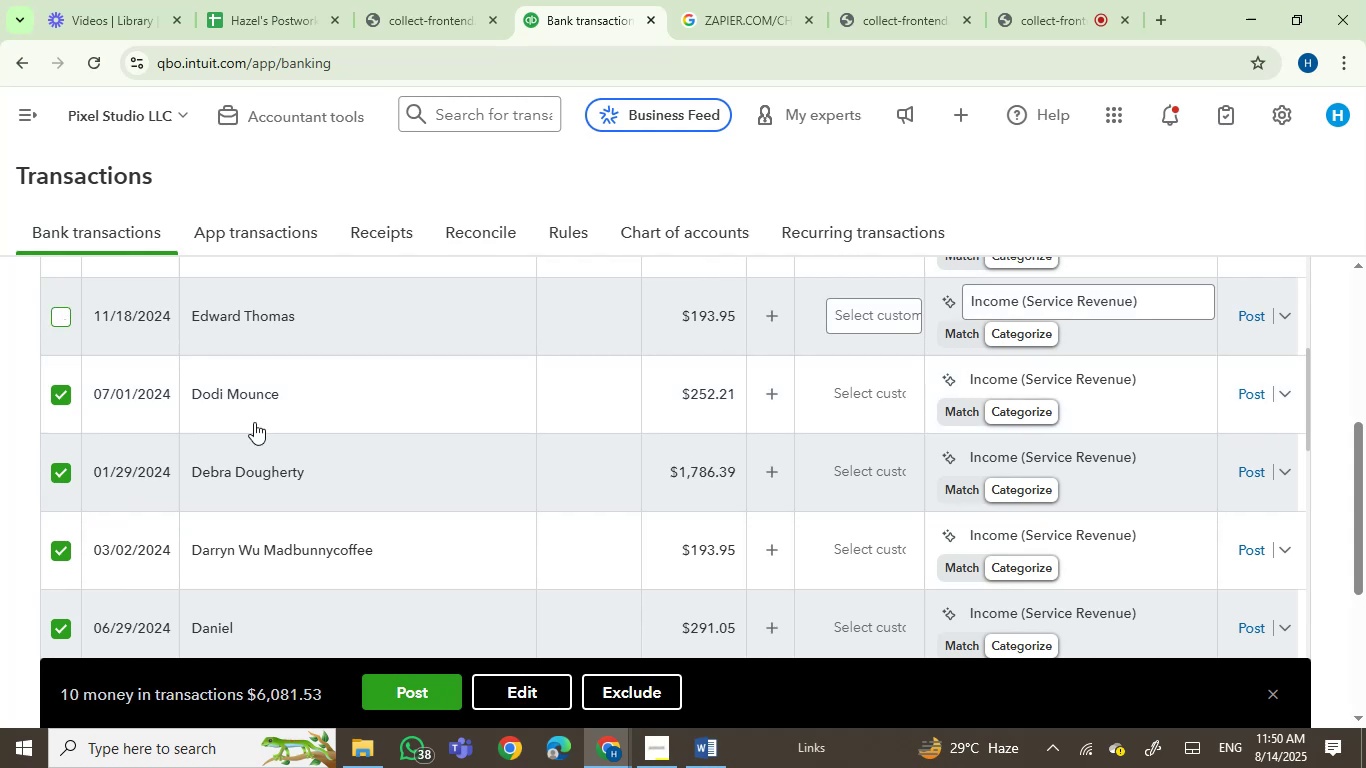 
scroll: coordinate [445, 519], scroll_direction: up, amount: 2.0
 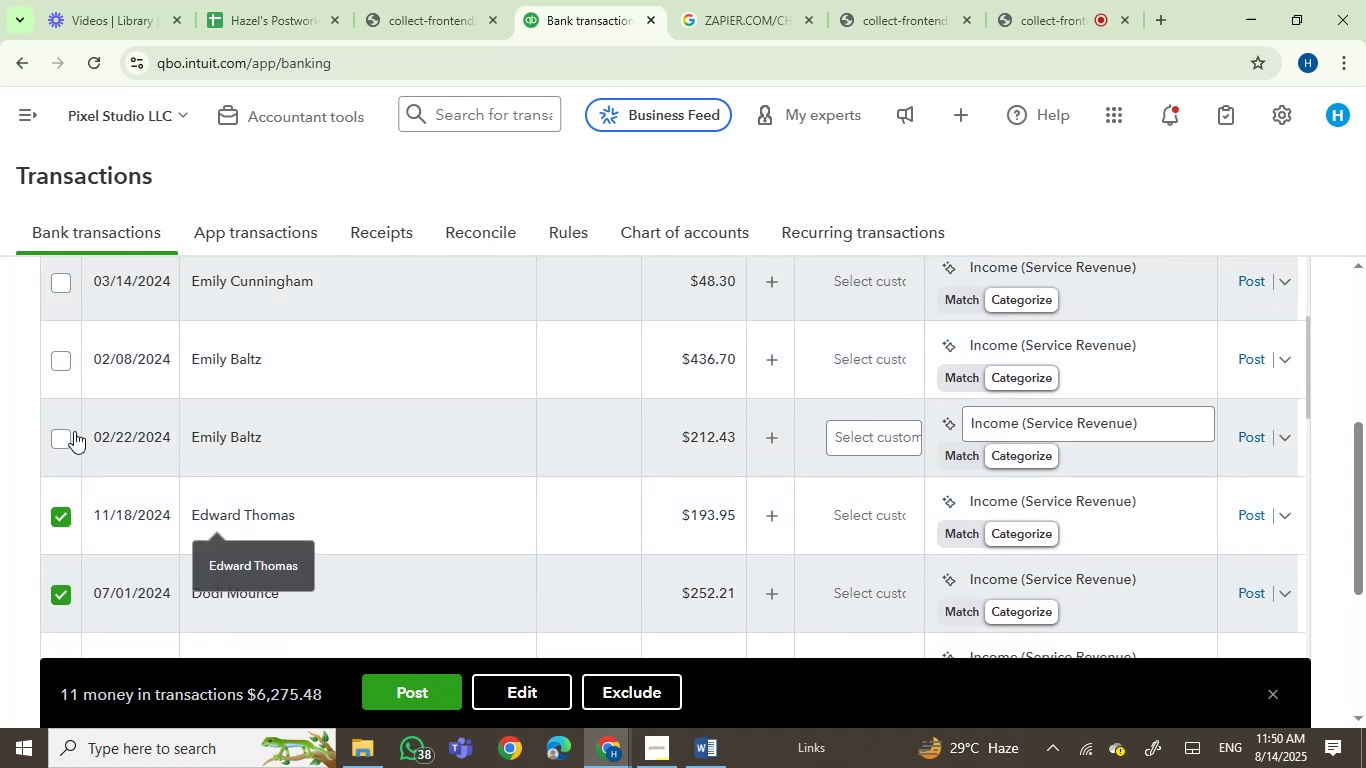 
left_click([64, 434])
 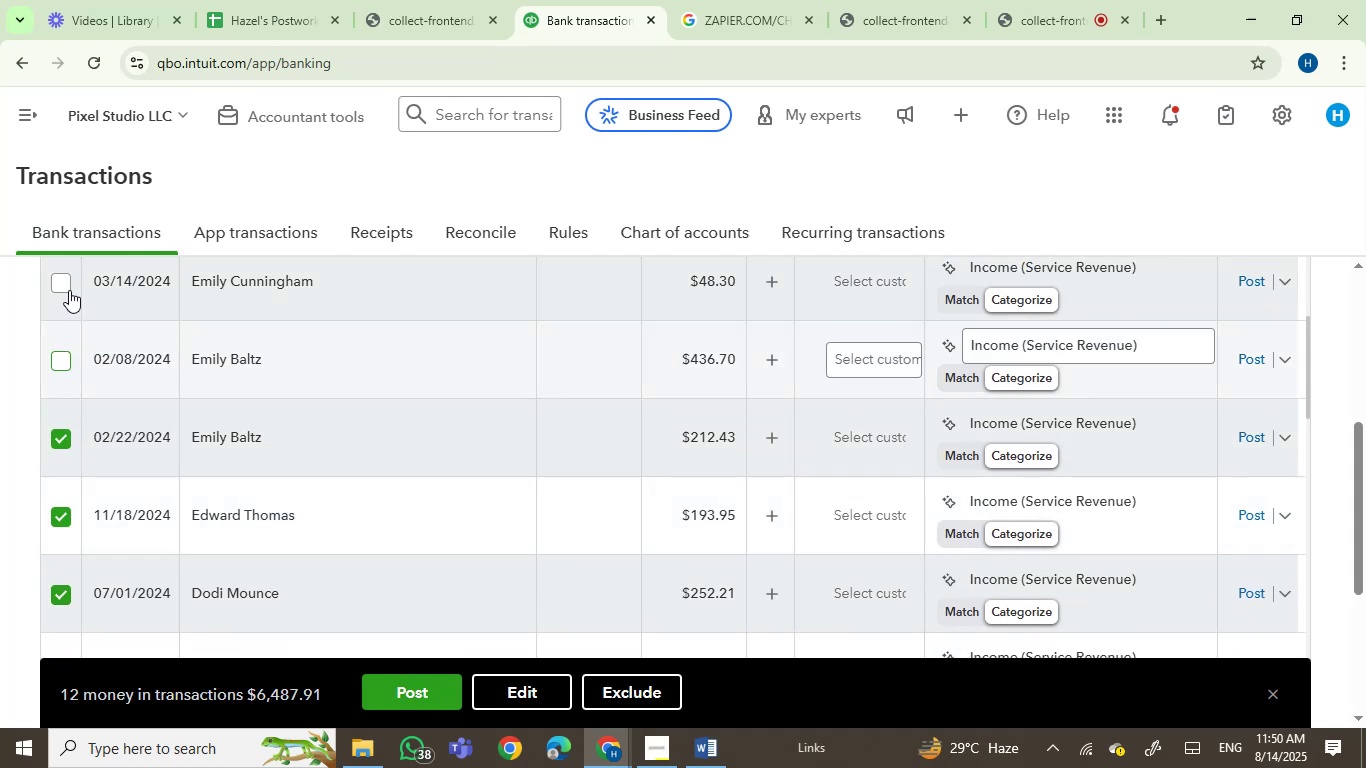 
scroll: coordinate [214, 489], scroll_direction: up, amount: 3.0
 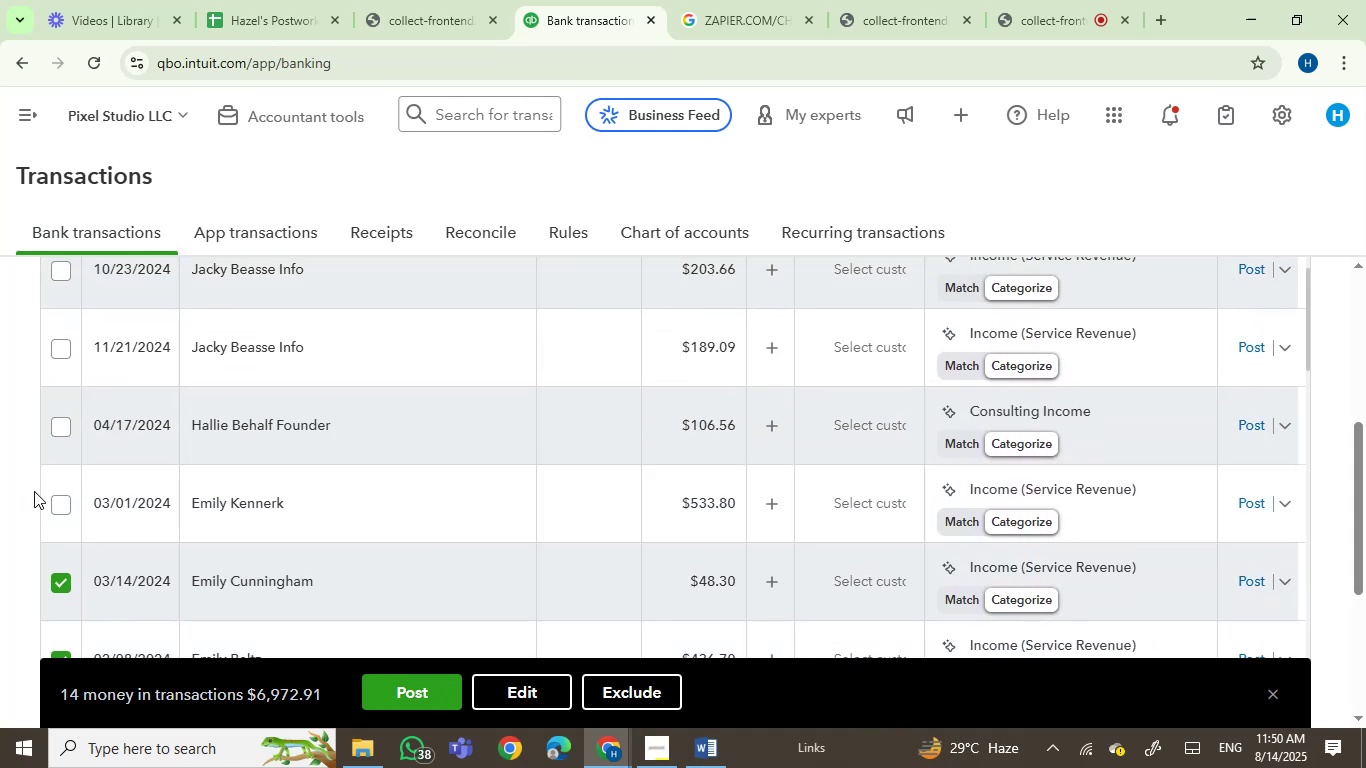 
left_click([52, 498])
 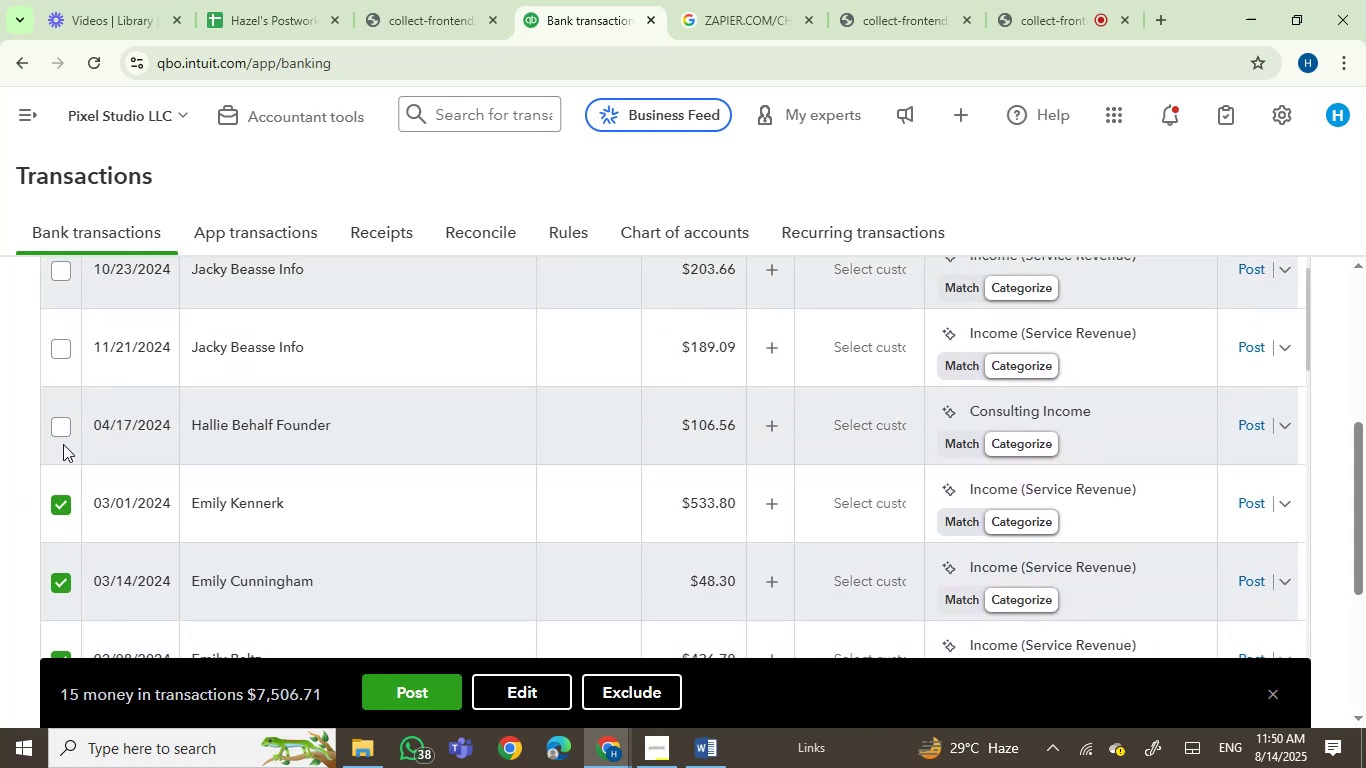 
left_click([61, 428])
 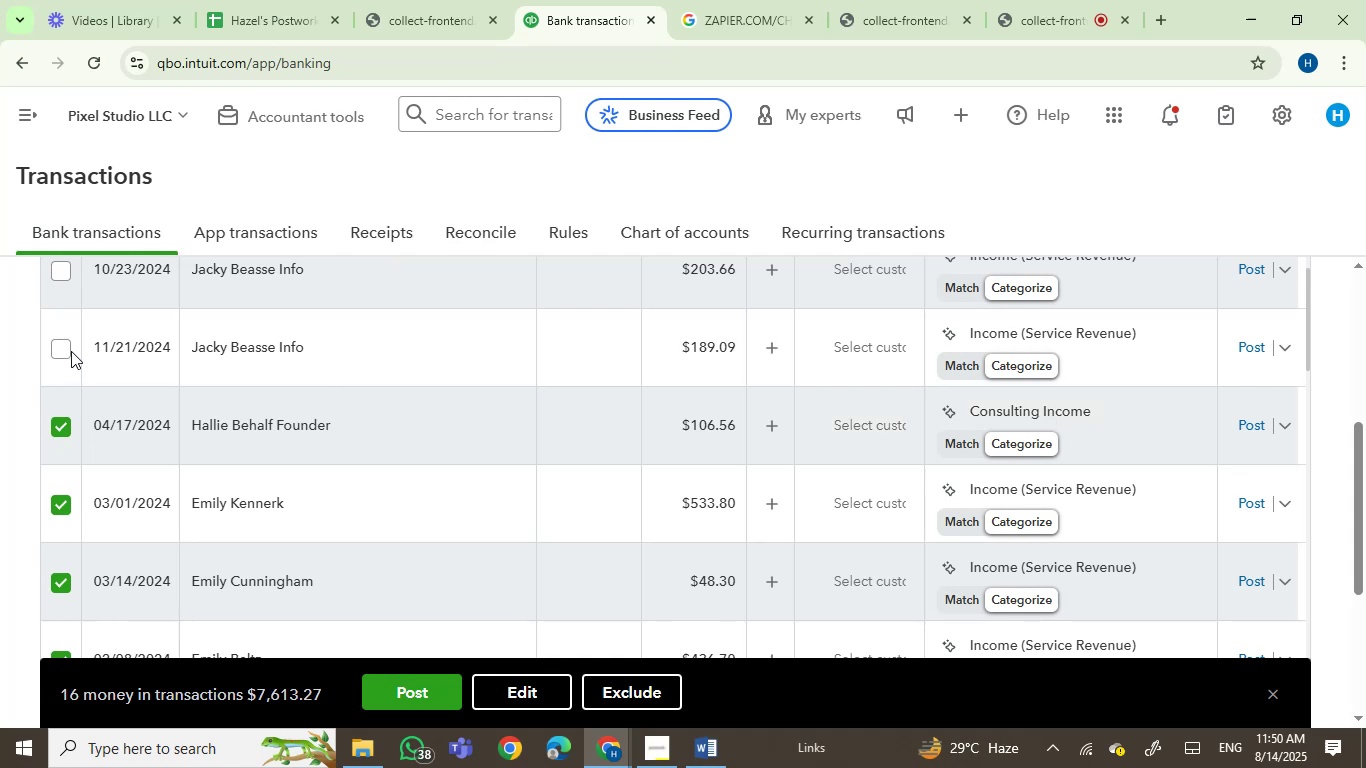 
scroll: coordinate [401, 517], scroll_direction: up, amount: 2.0
 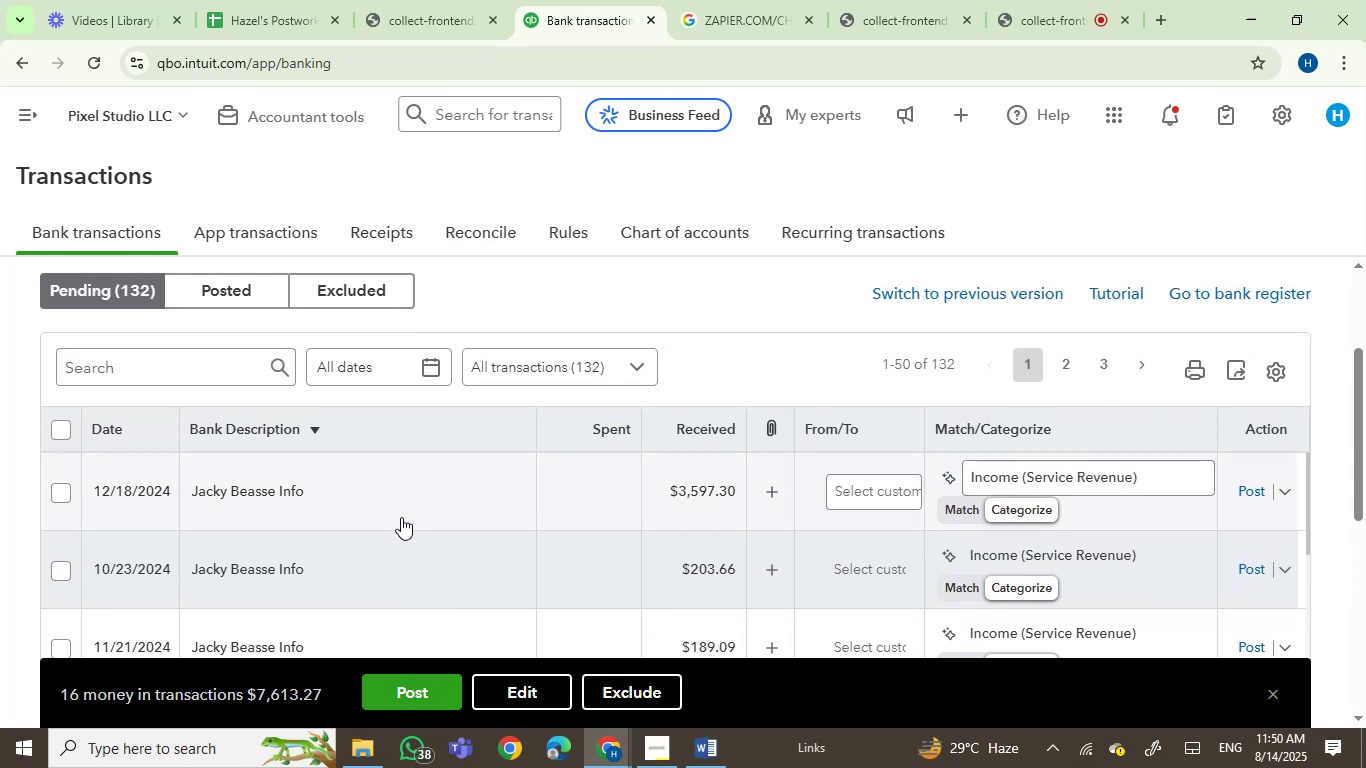 
scroll: coordinate [527, 460], scroll_direction: down, amount: 16.0
 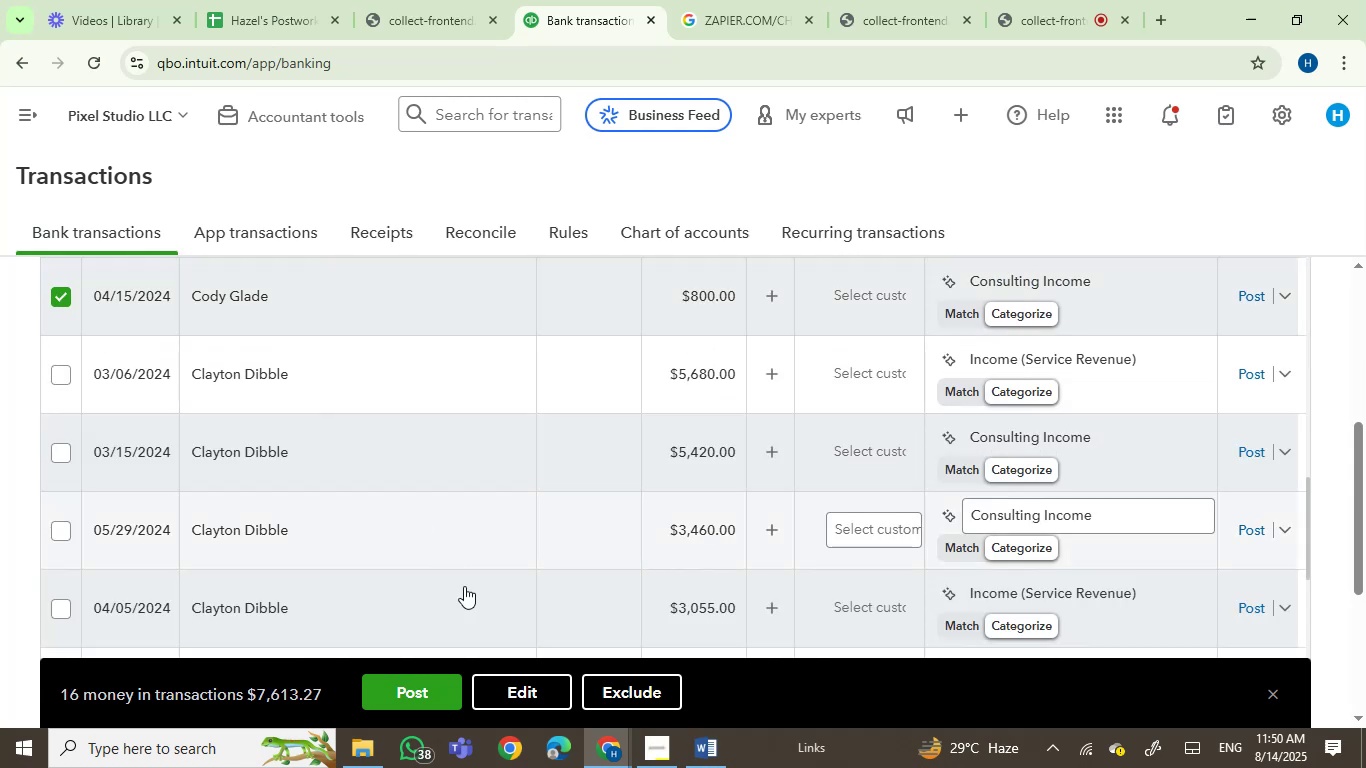 
left_click([525, 684])
 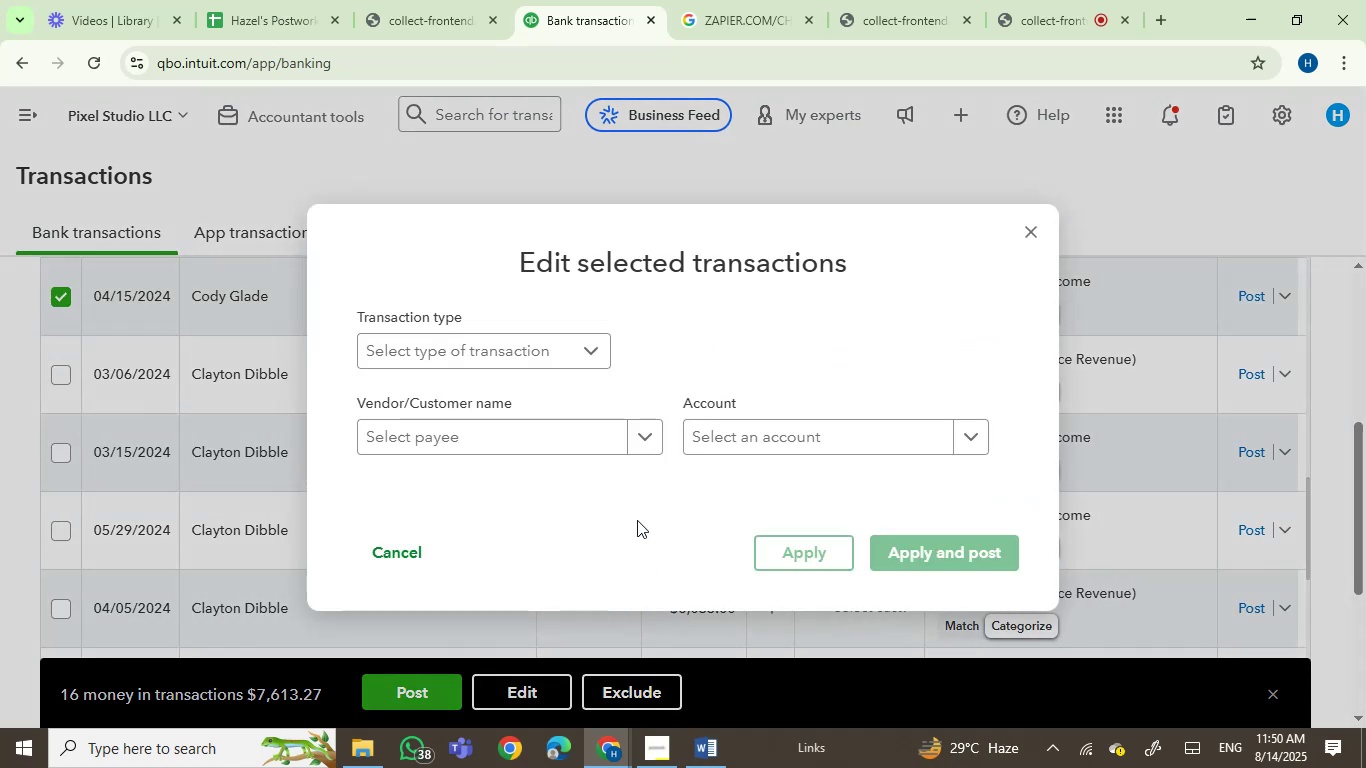 
left_click([710, 438])
 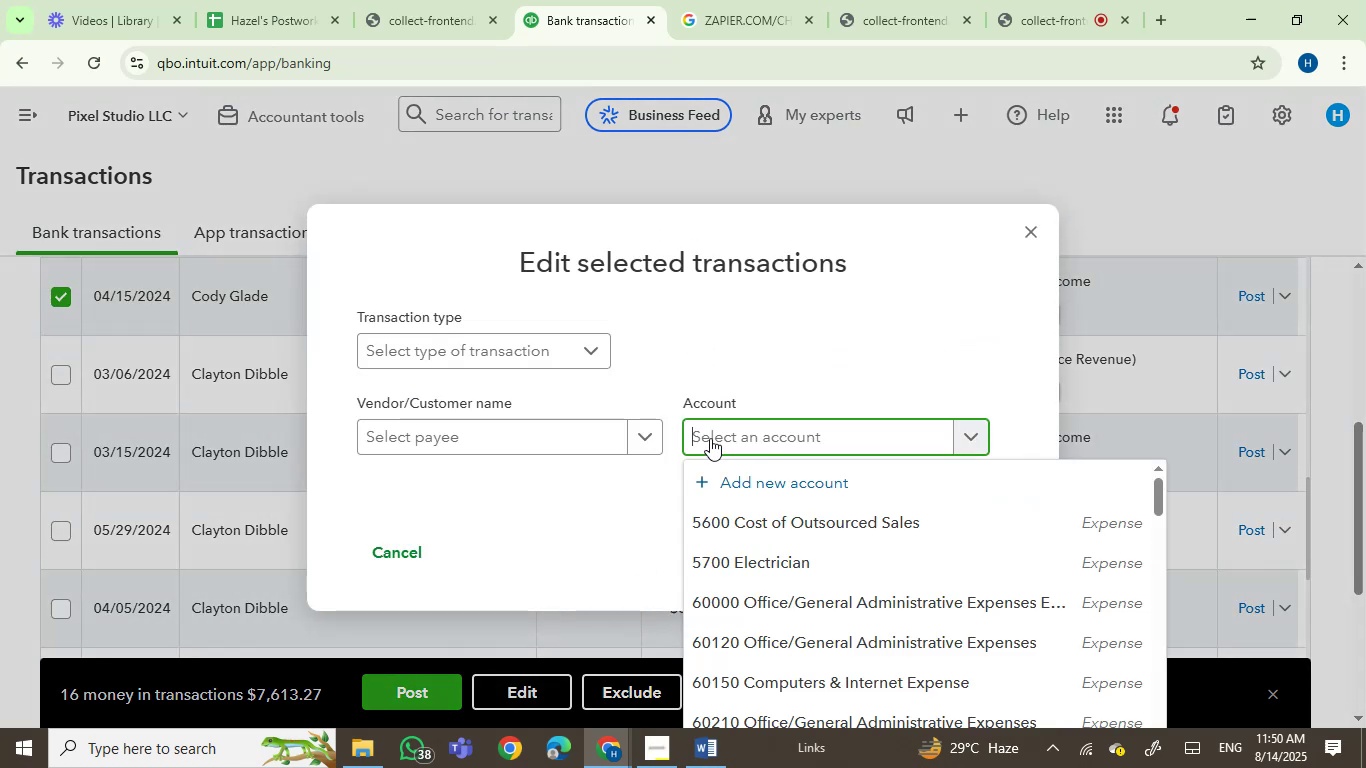 
type(serv)
 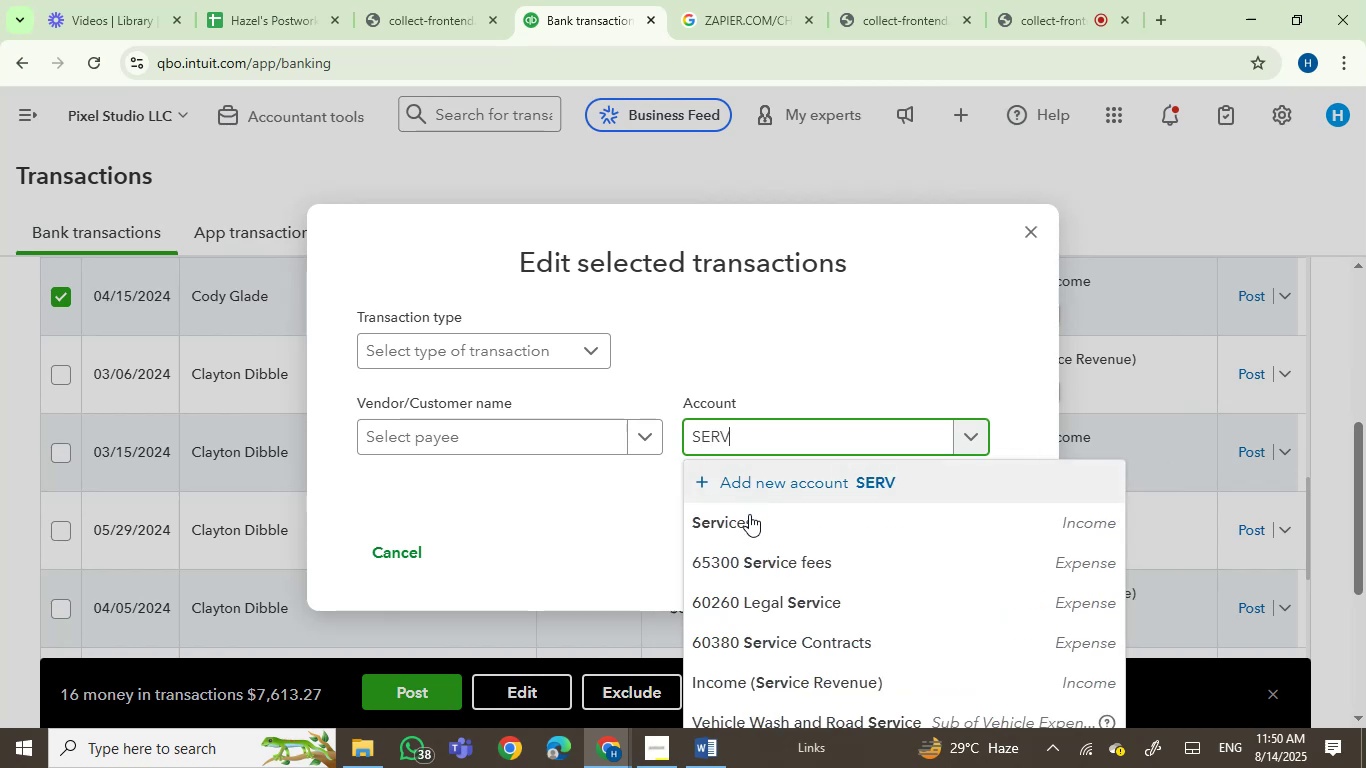 
left_click([749, 518])
 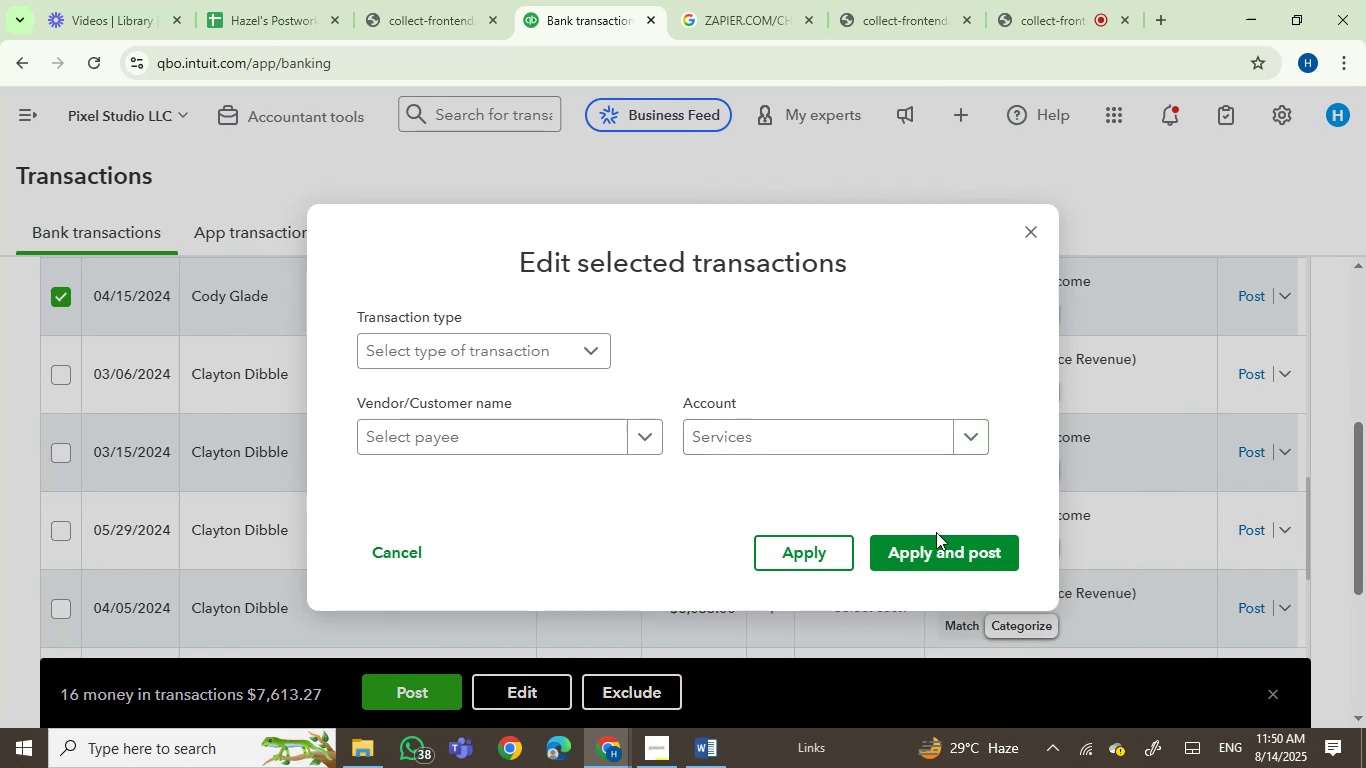 
left_click([943, 553])
 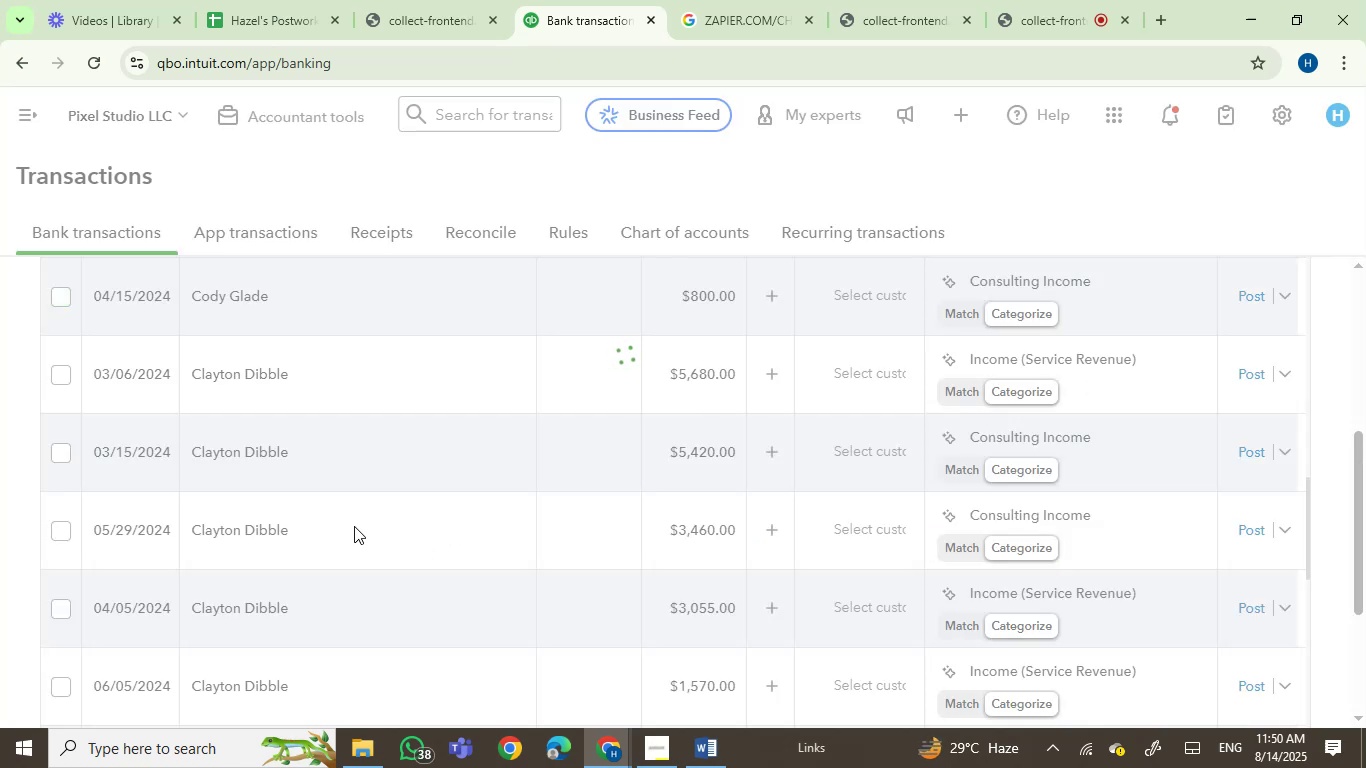 
wait(7.55)
 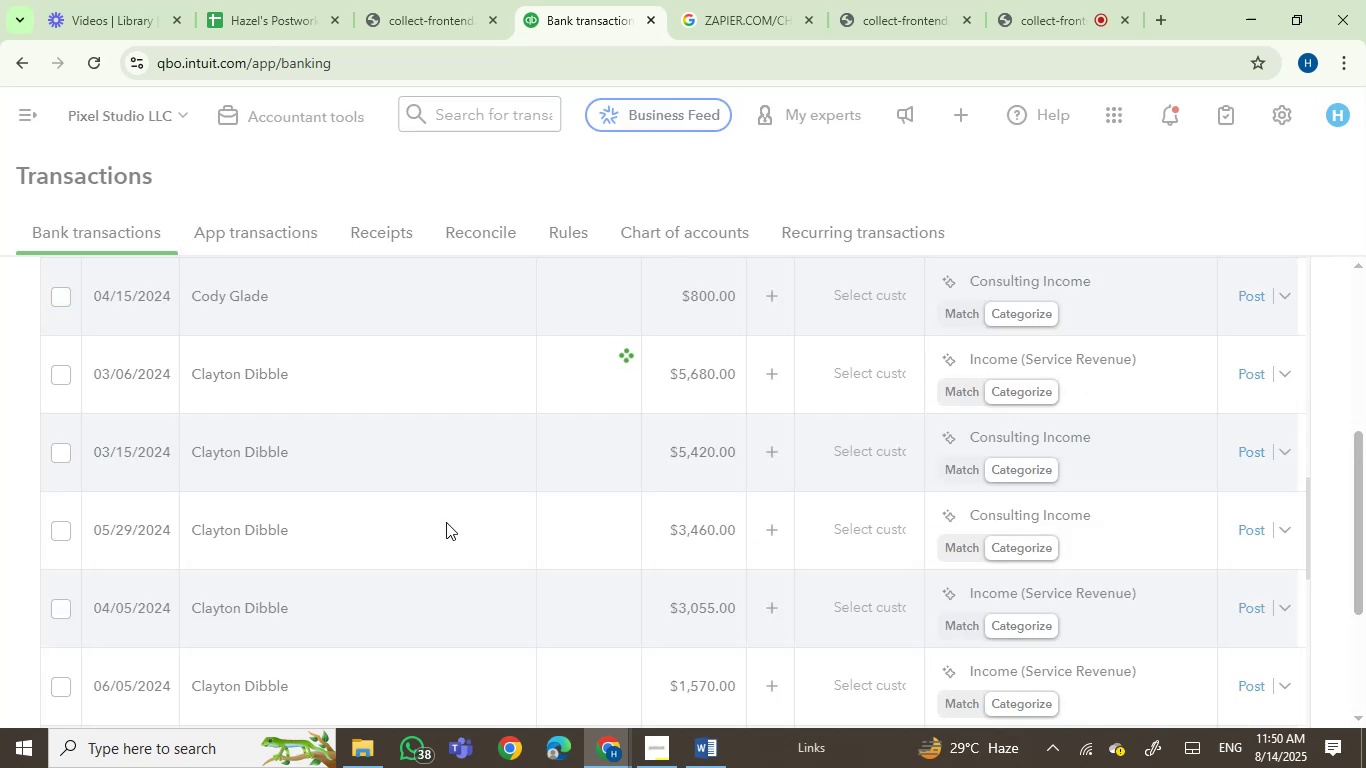 
scroll: coordinate [353, 480], scroll_direction: up, amount: 4.0
 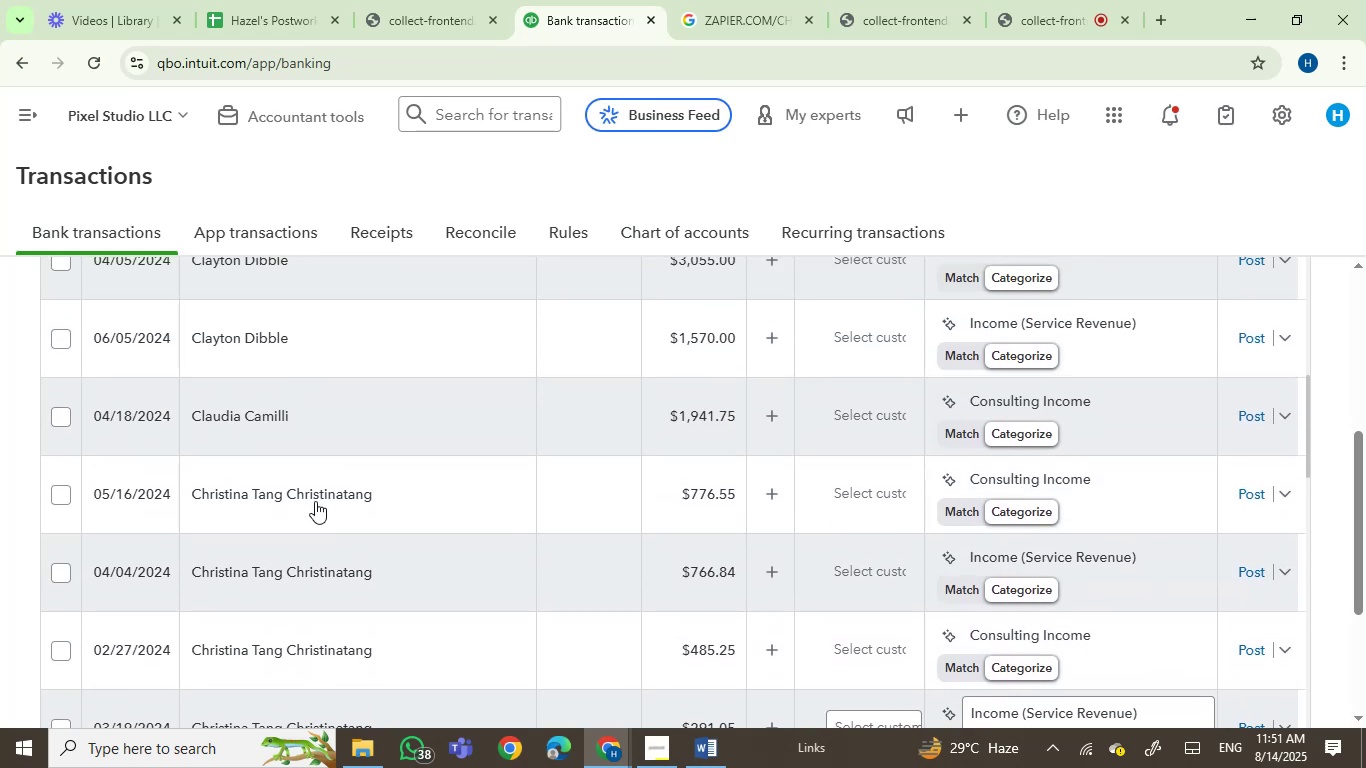 
left_click([306, 505])
 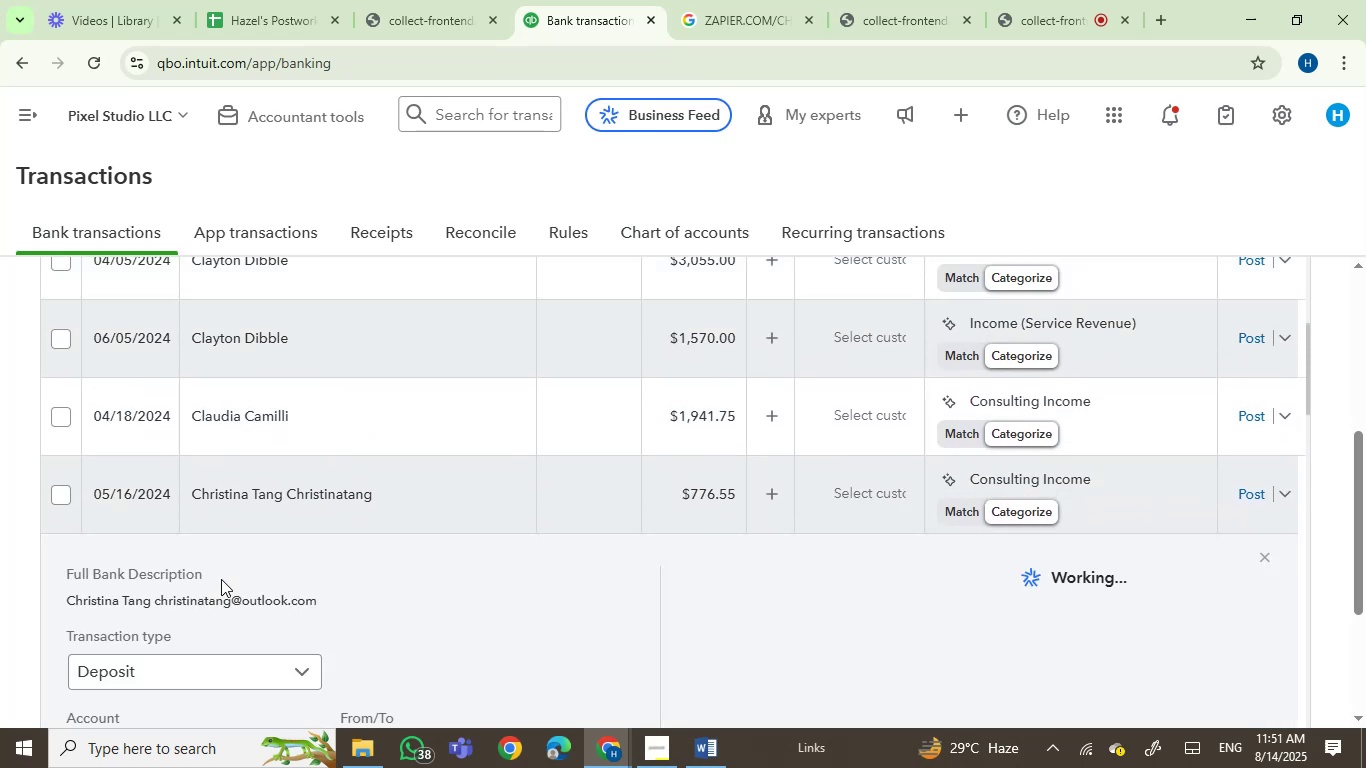 
left_click([88, 595])
 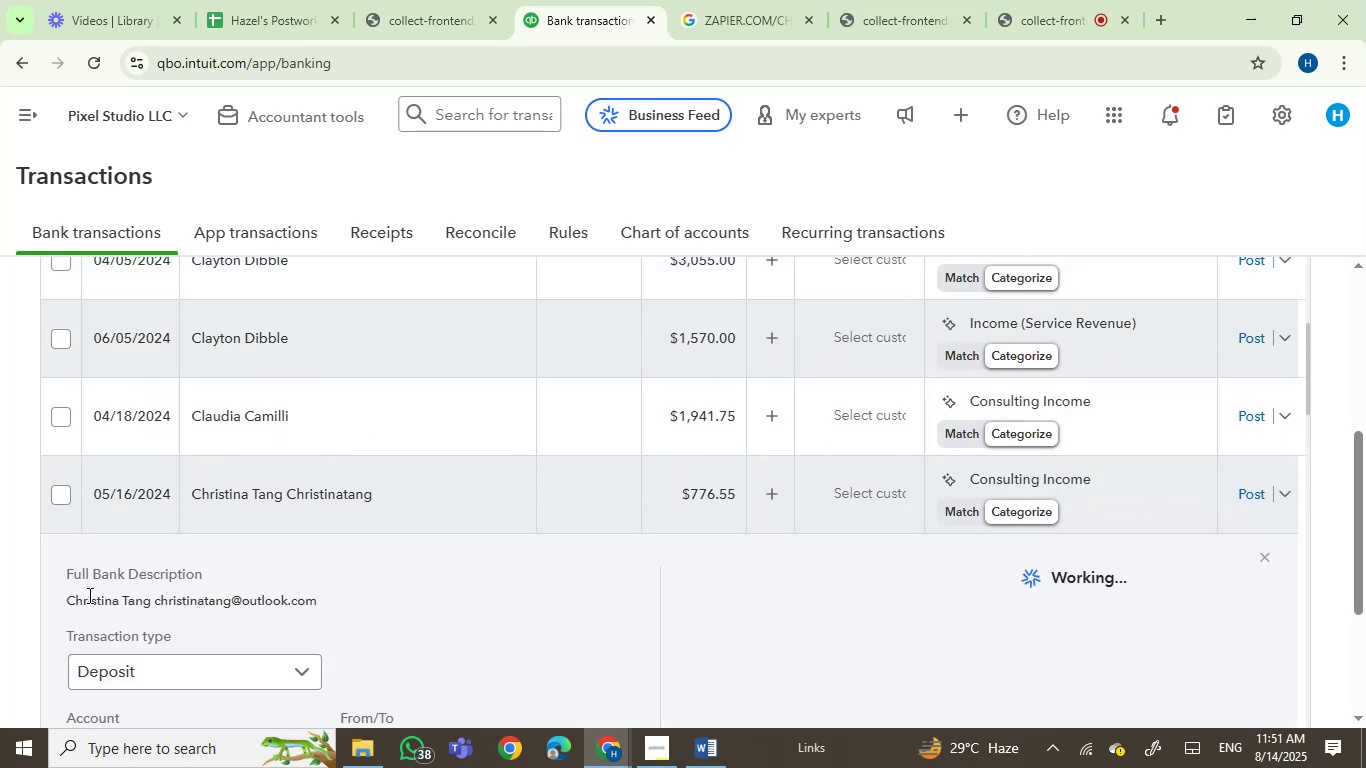 
left_click_drag(start_coordinate=[88, 595], to_coordinate=[130, 602])
 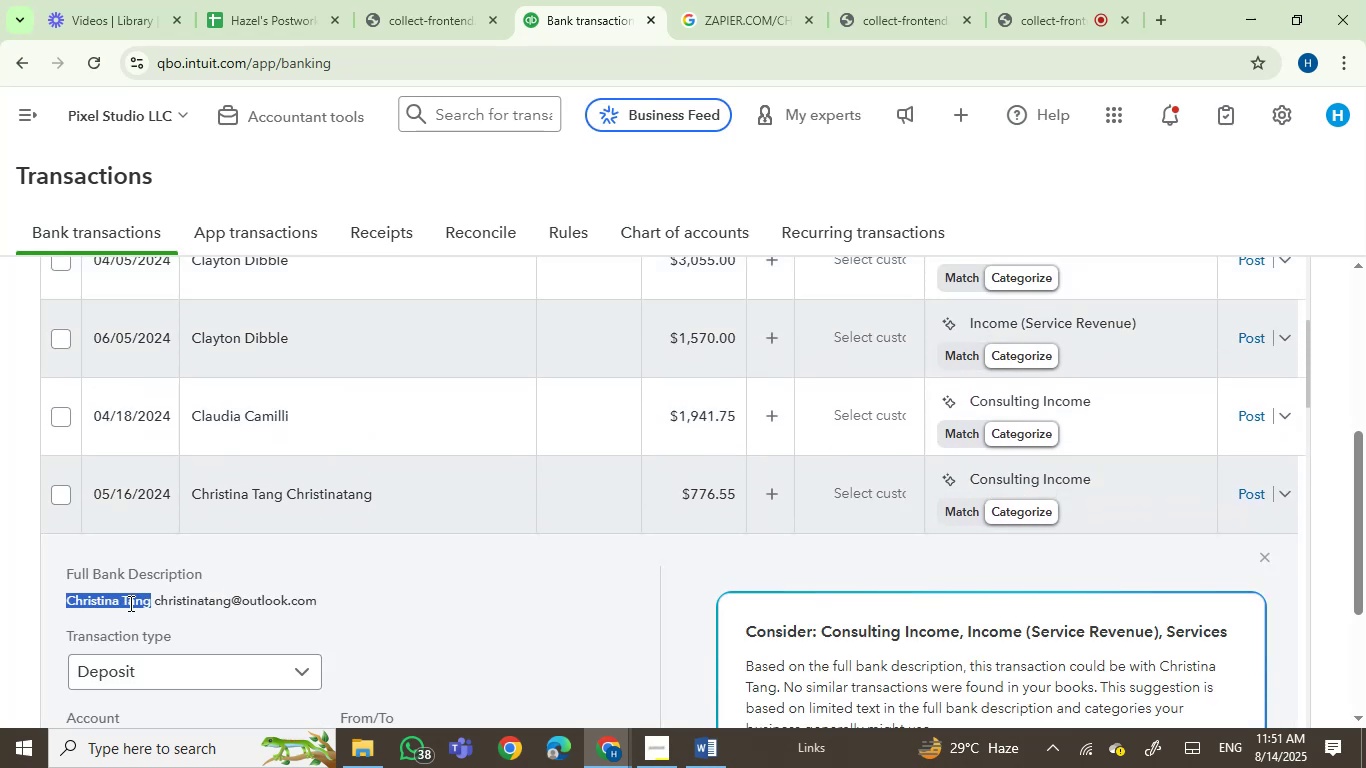 
key(Control+ControlLeft)
 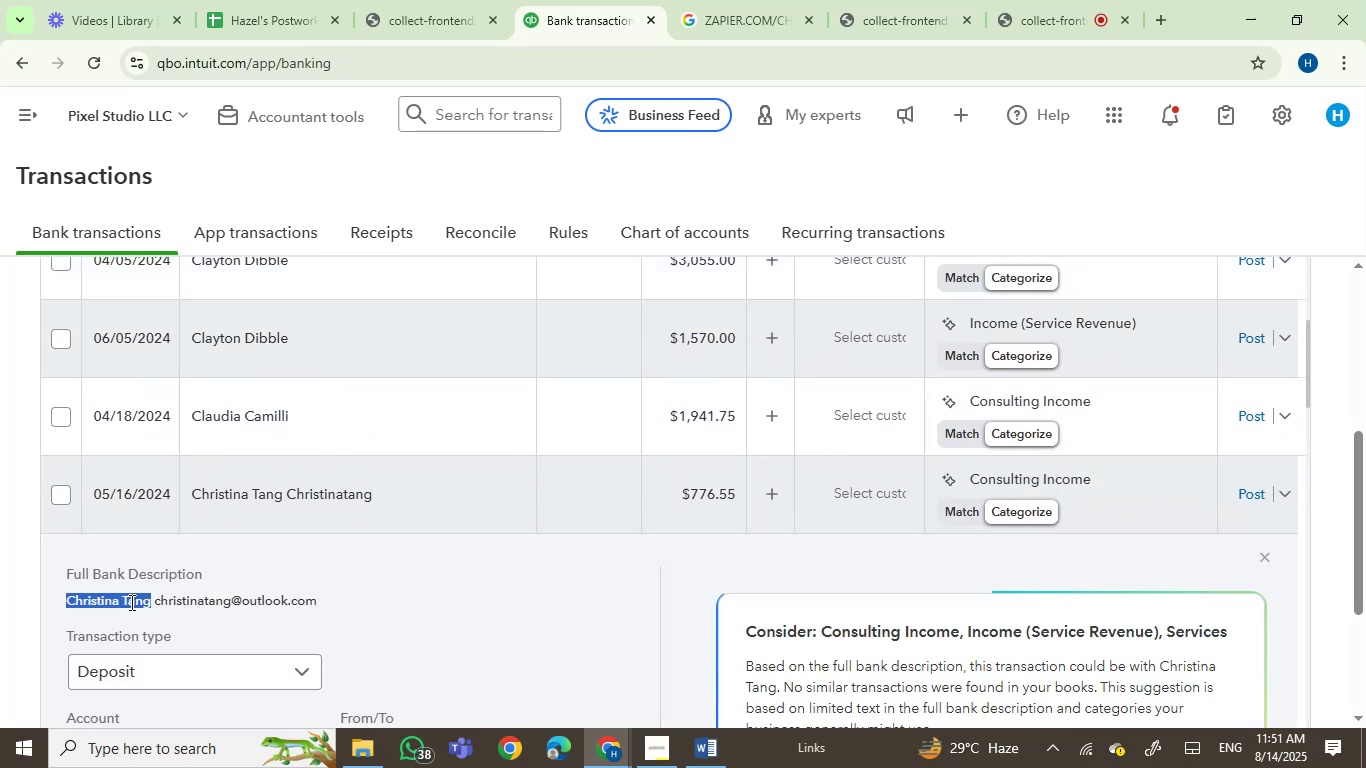 
key(Control+C)
 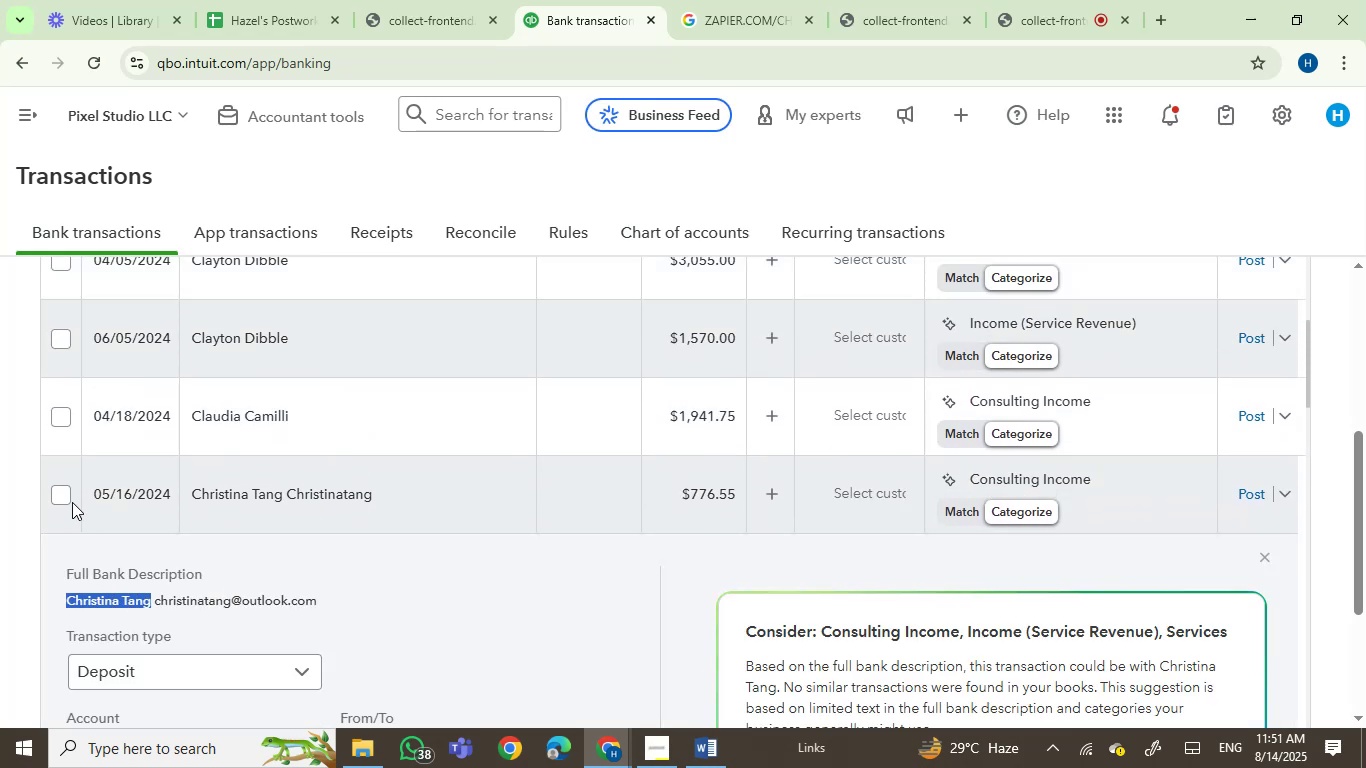 
left_click([64, 496])
 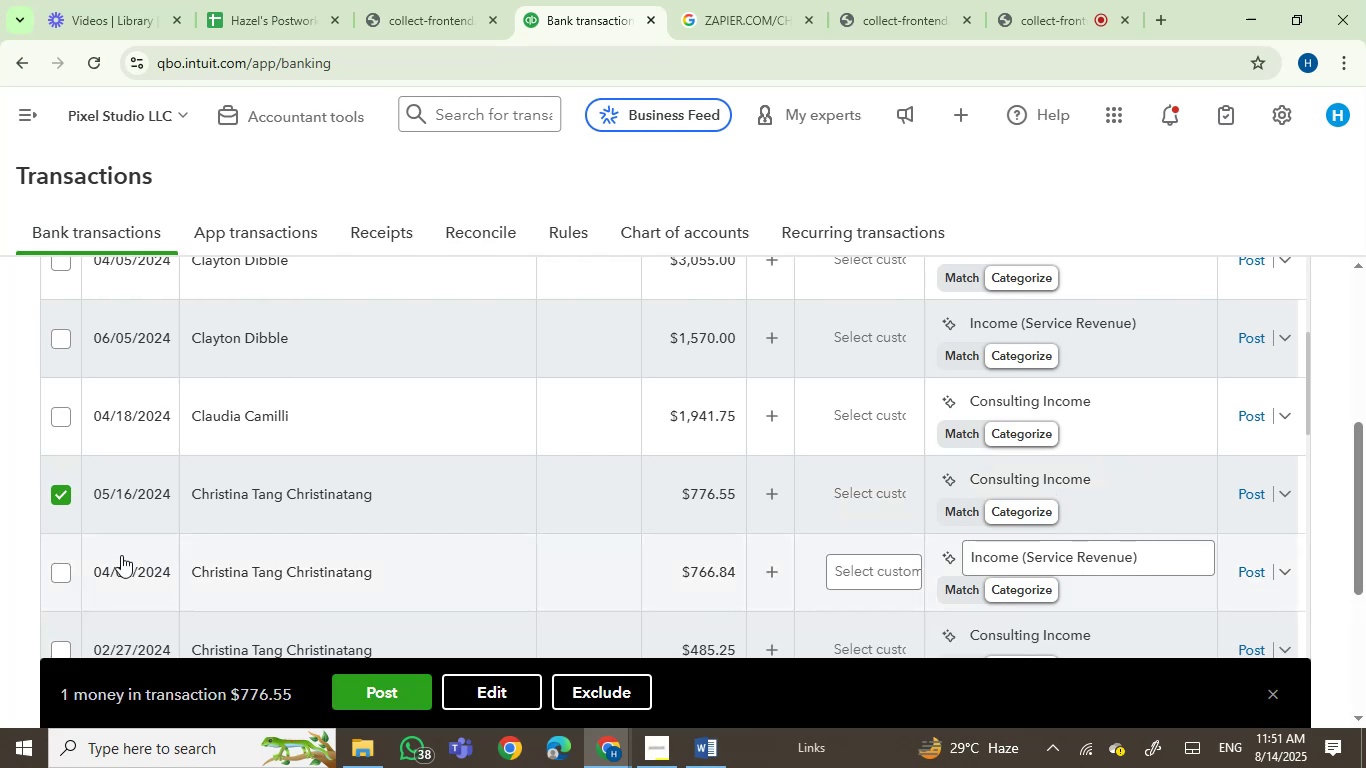 
left_click([66, 569])
 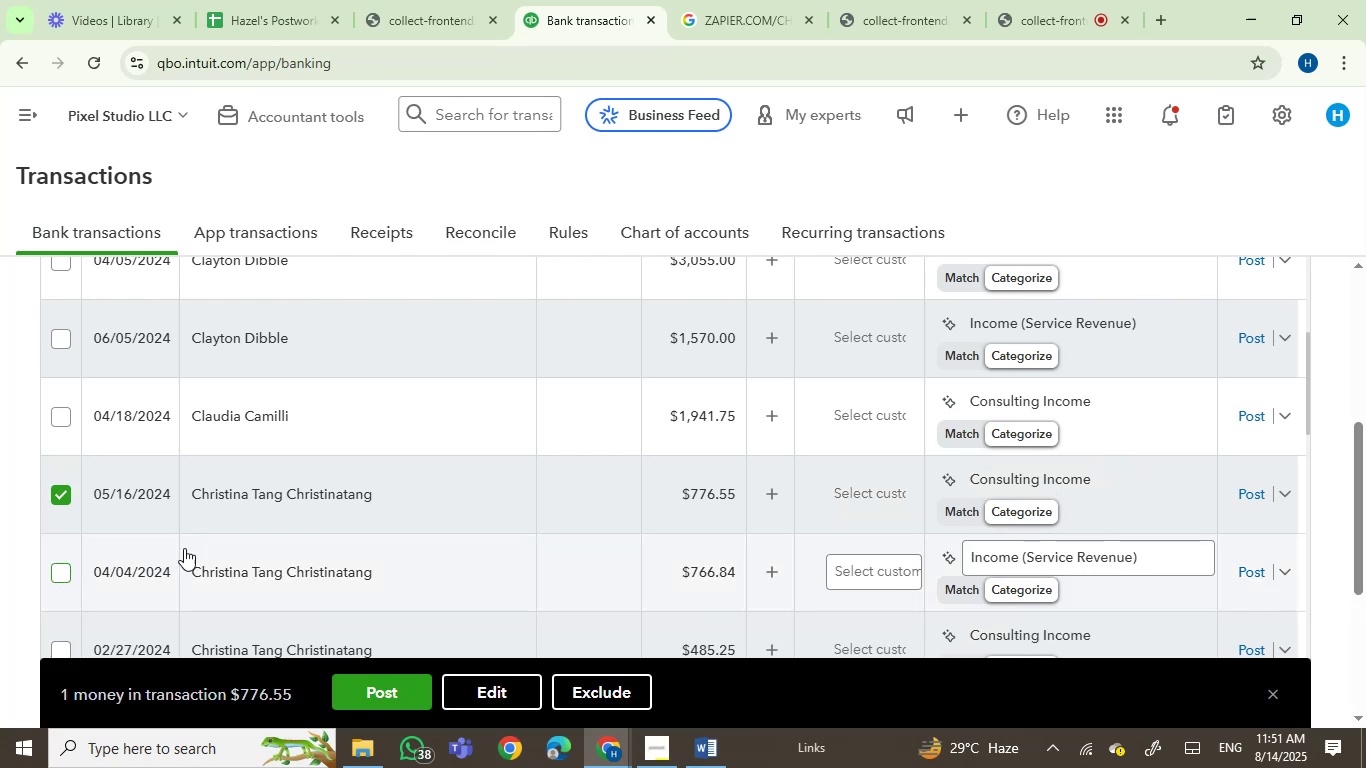 
scroll: coordinate [483, 519], scroll_direction: down, amount: 1.0
 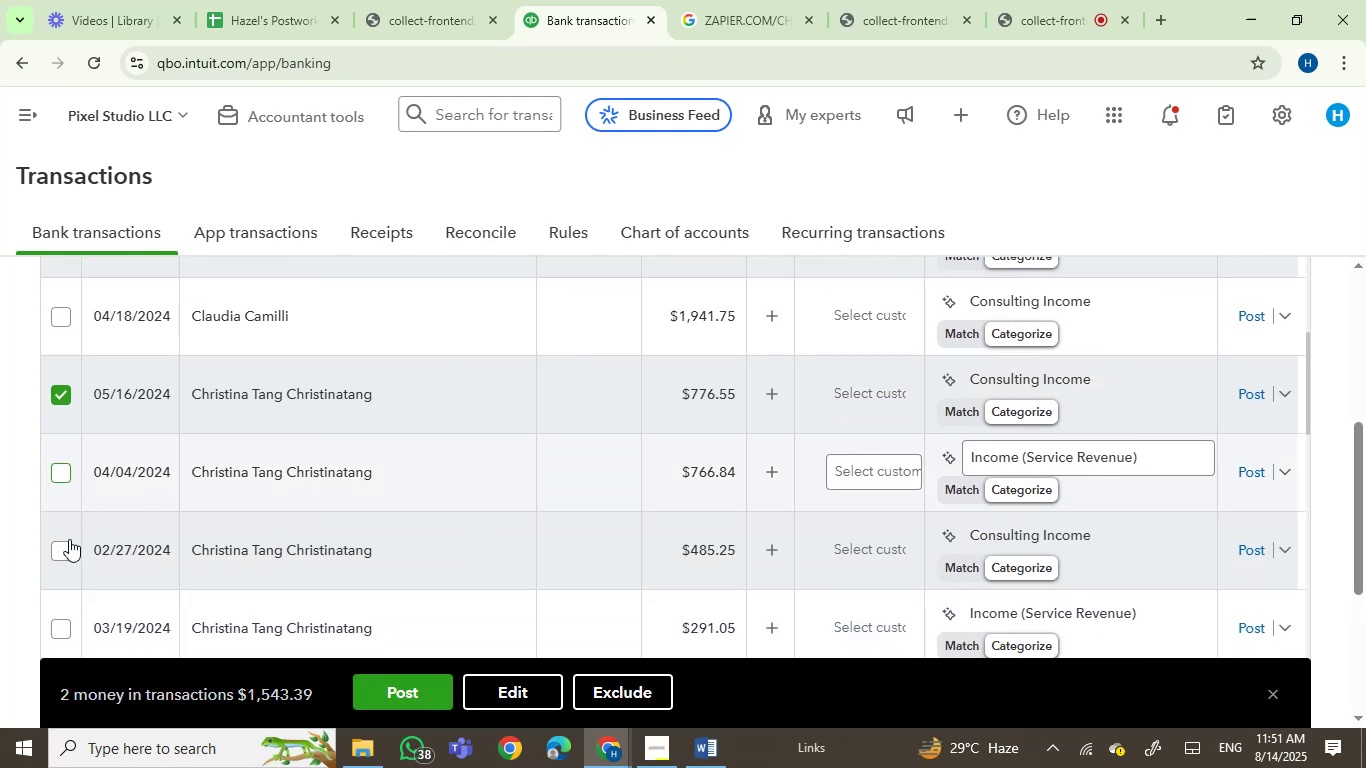 
left_click([55, 553])
 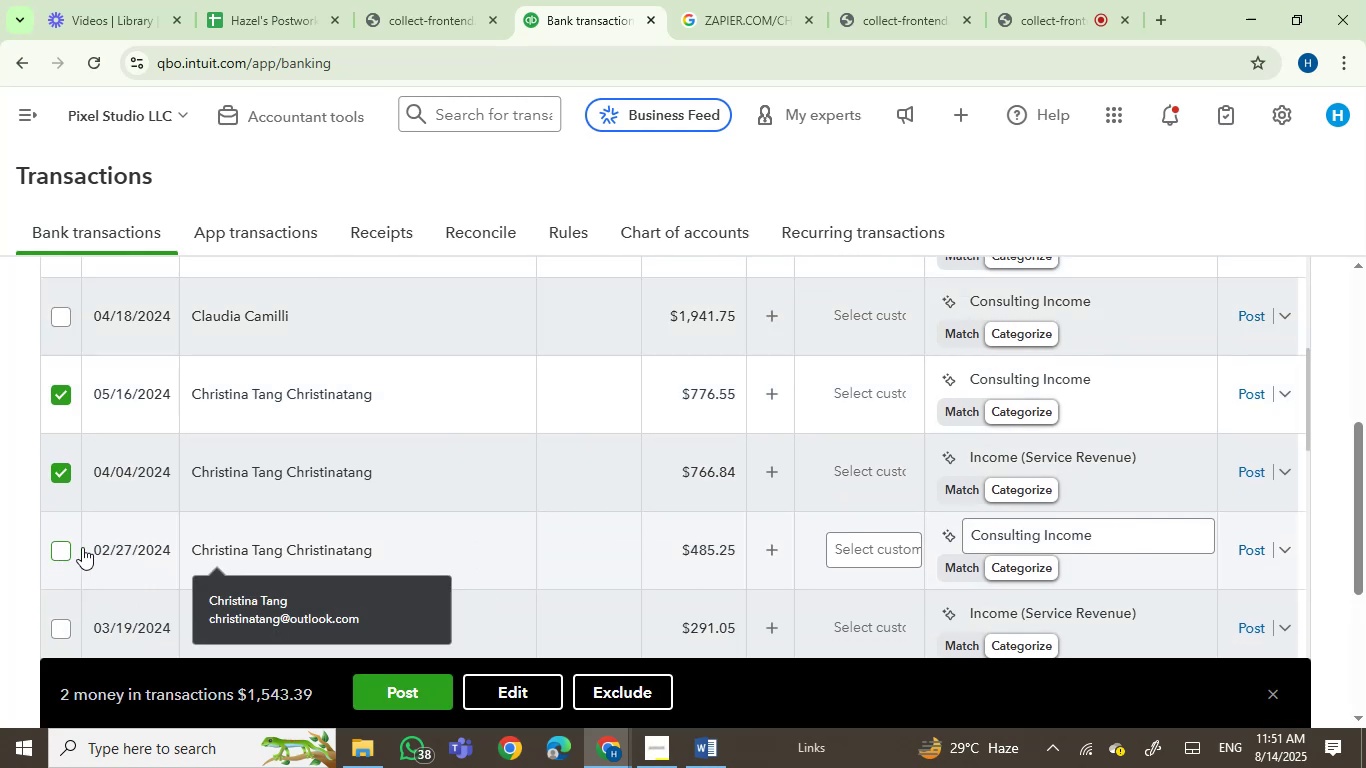 
scroll: coordinate [505, 570], scroll_direction: down, amount: 2.0
 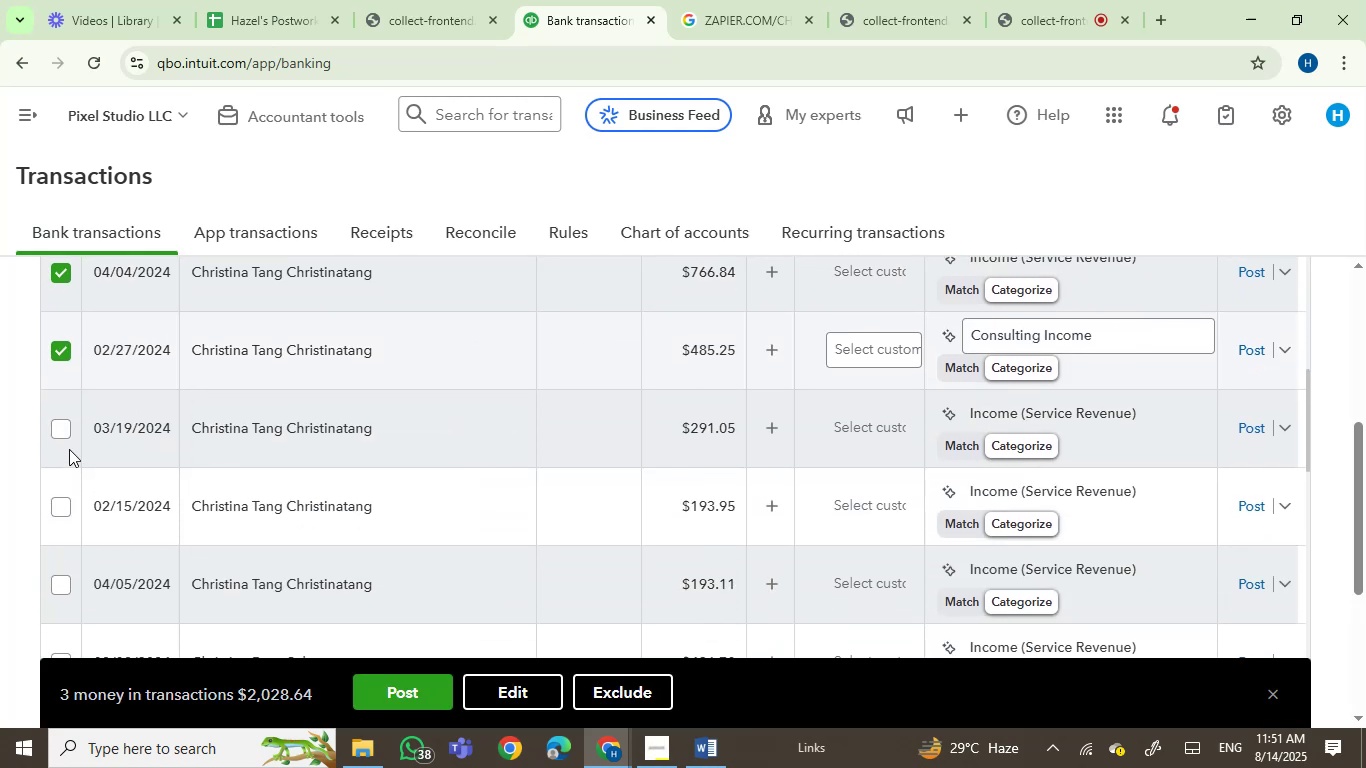 
left_click([63, 425])
 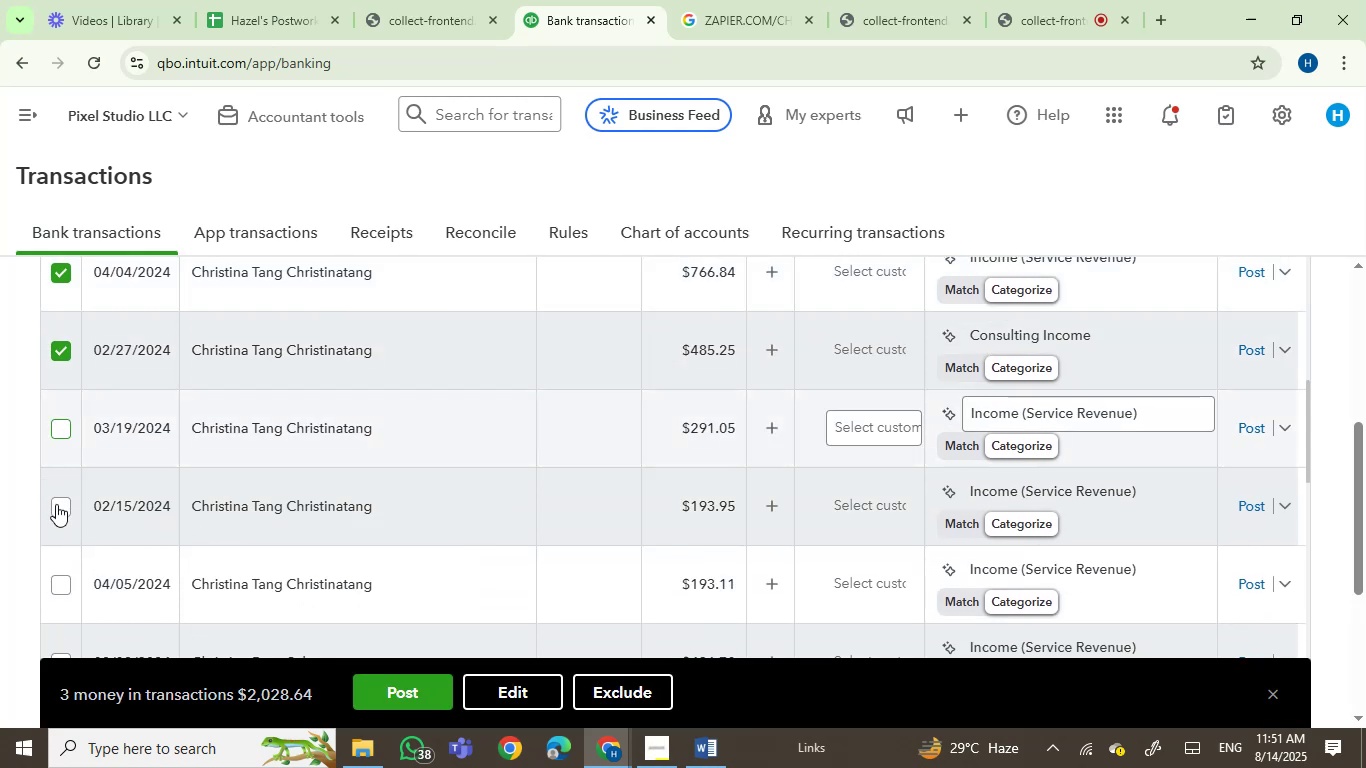 
left_click_drag(start_coordinate=[56, 504], to_coordinate=[56, 509])
 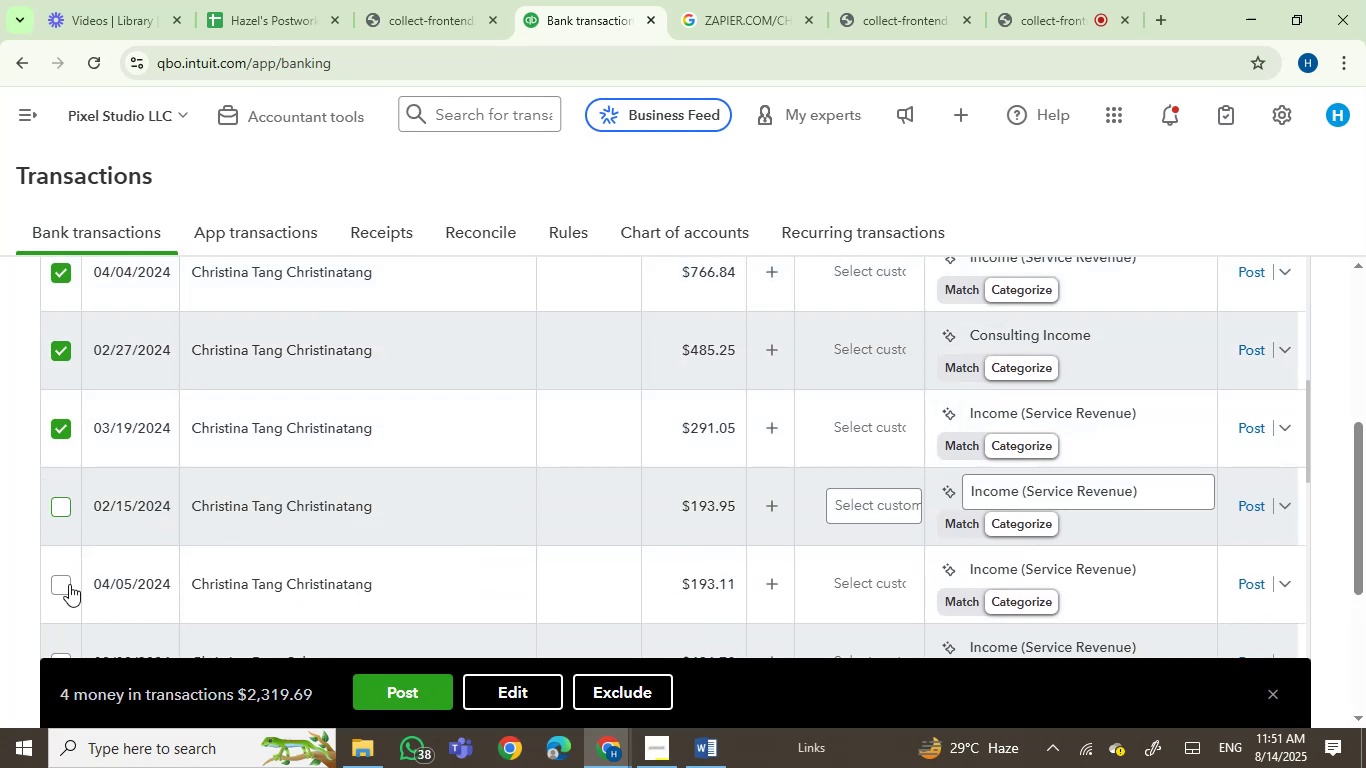 
left_click([69, 584])
 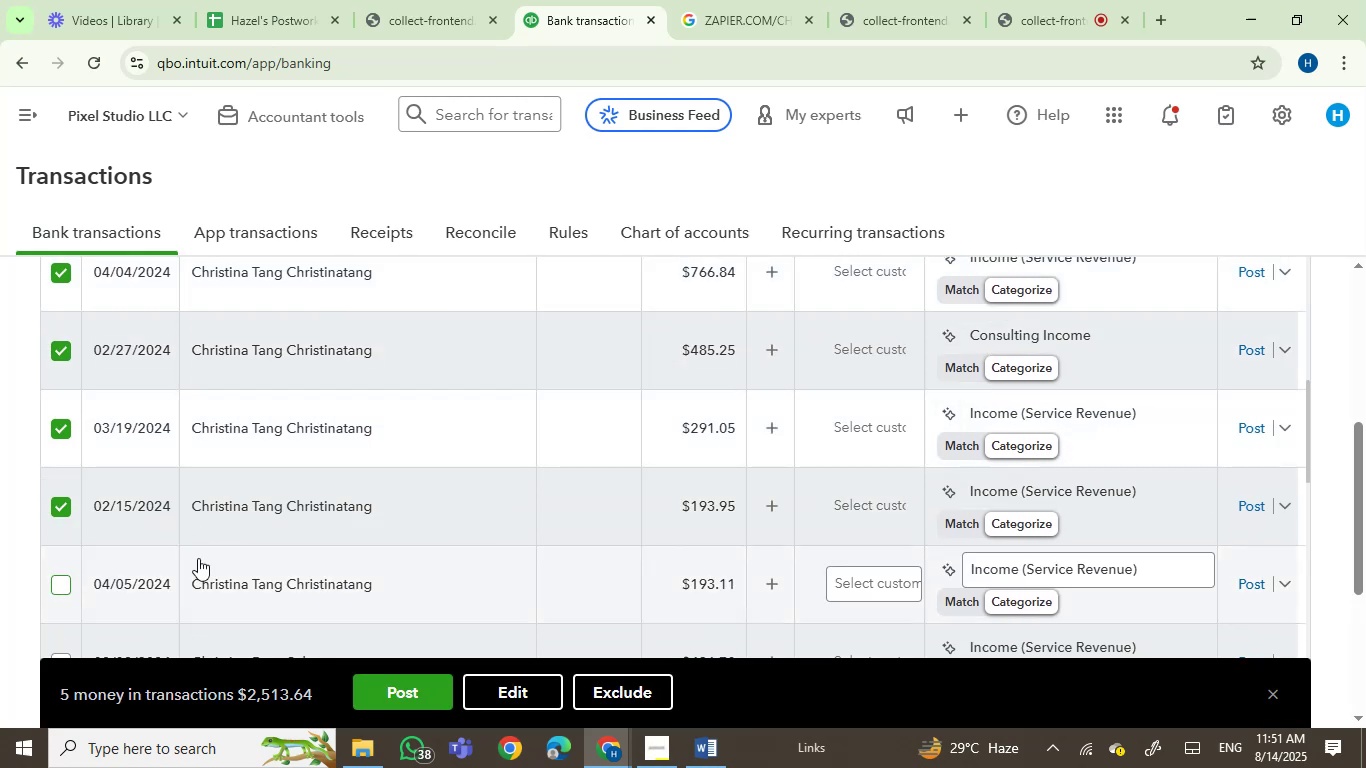 
scroll: coordinate [428, 542], scroll_direction: down, amount: 3.0
 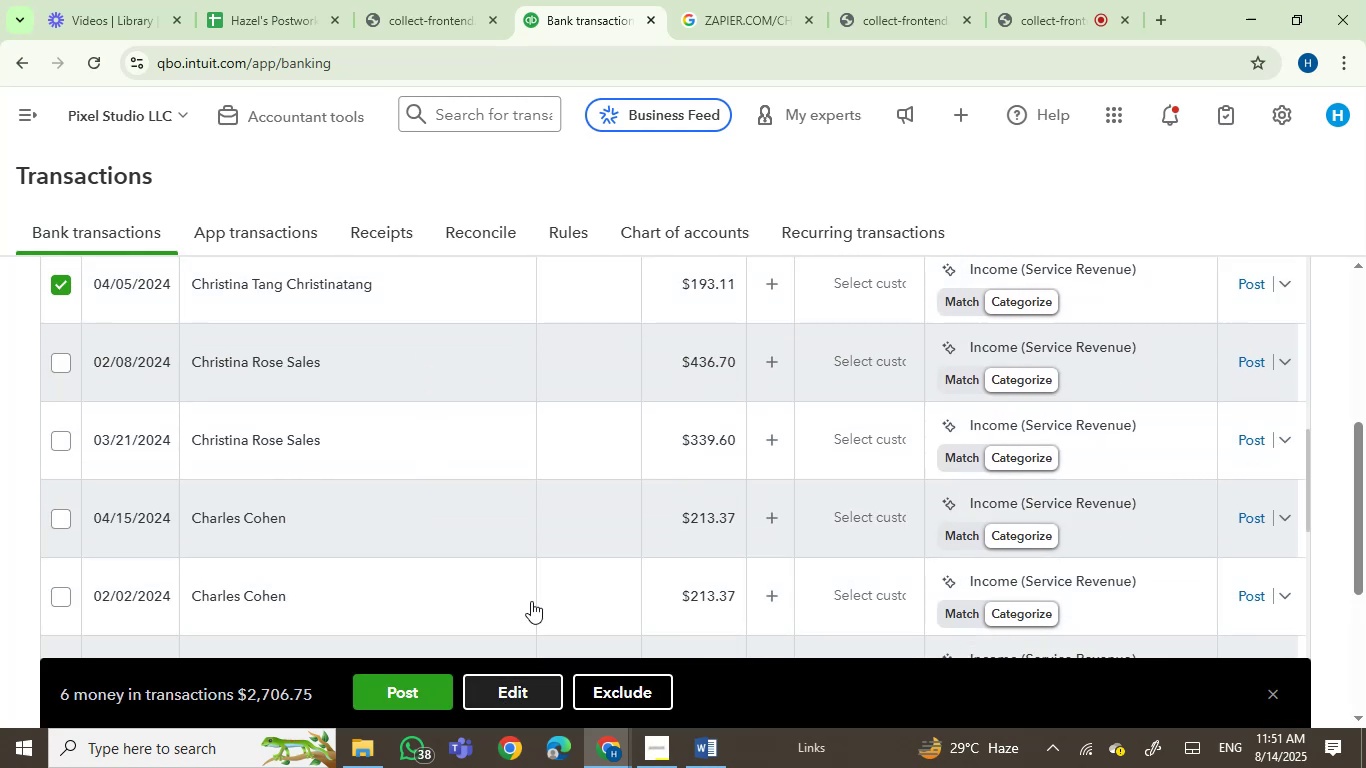 
key(Control+V)
 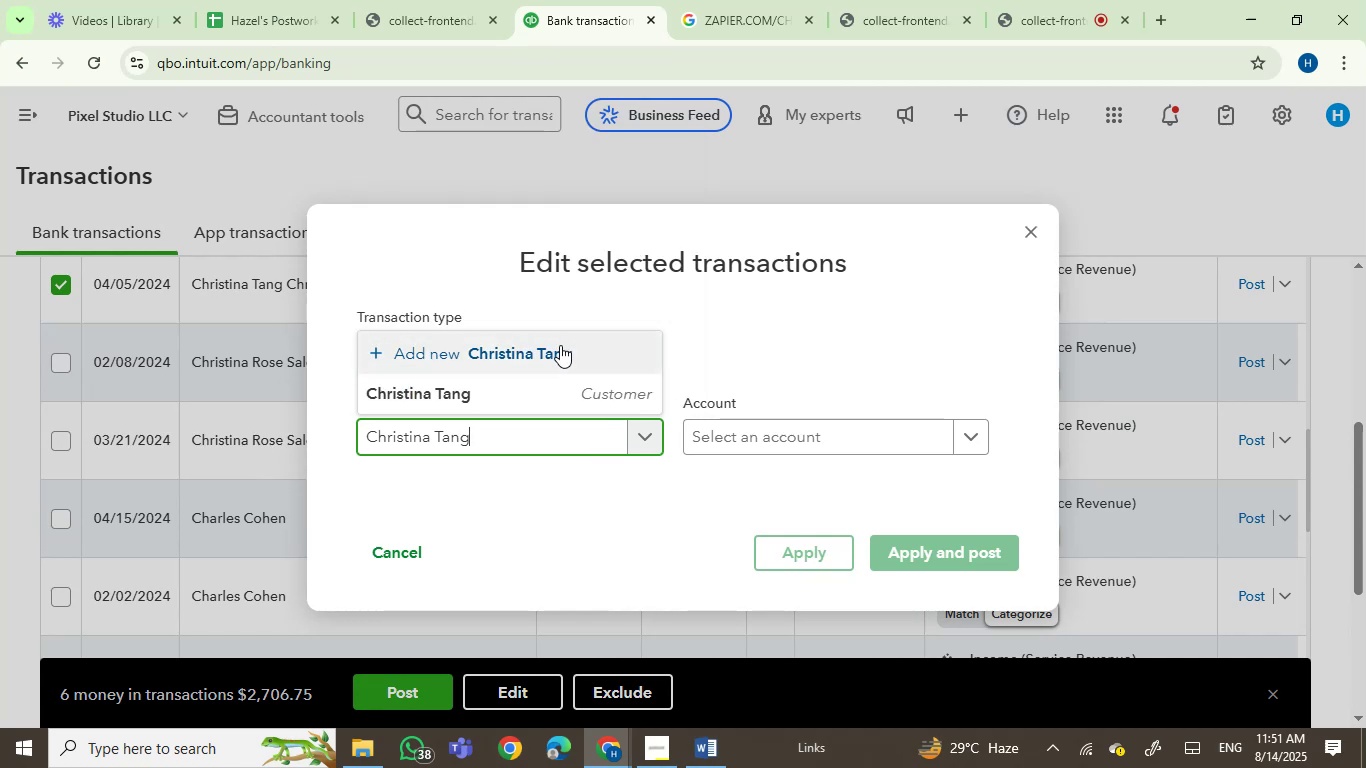 
left_click([488, 400])
 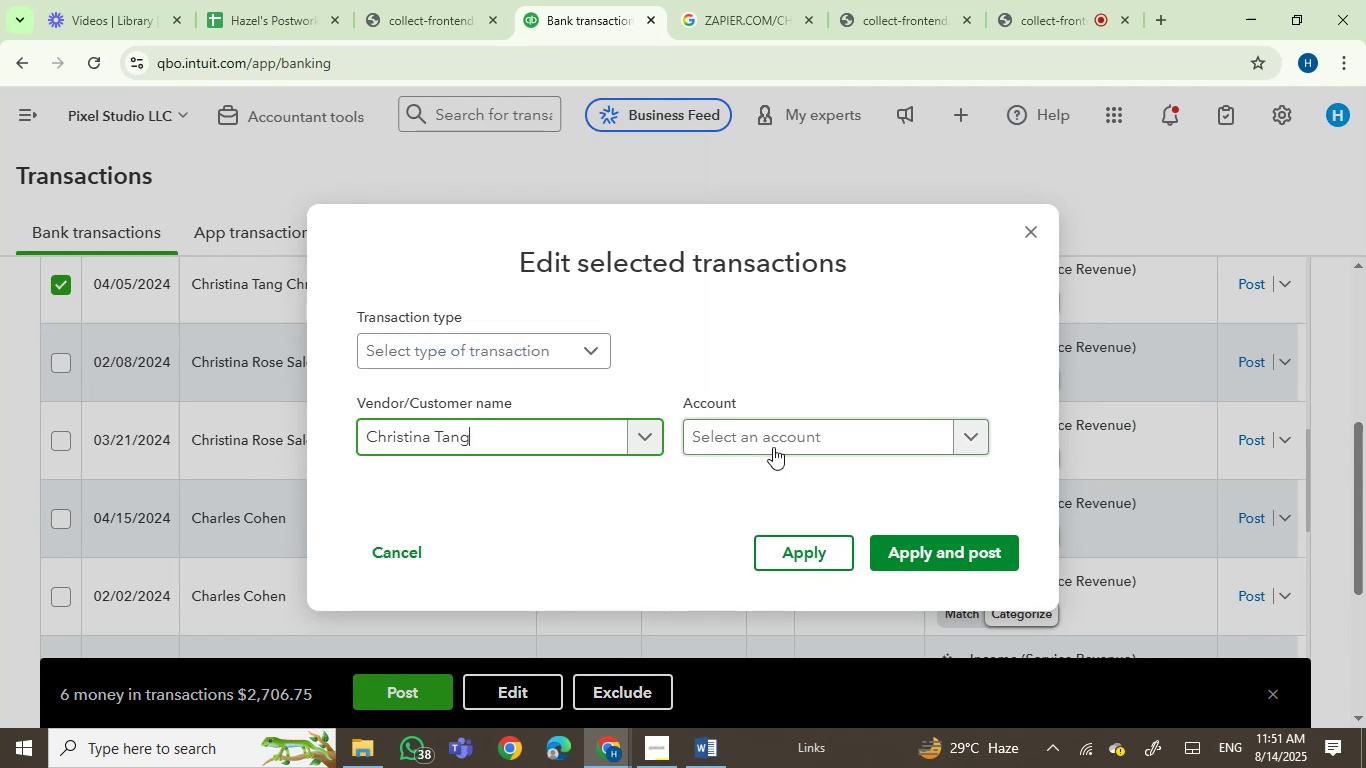 
left_click([770, 432])
 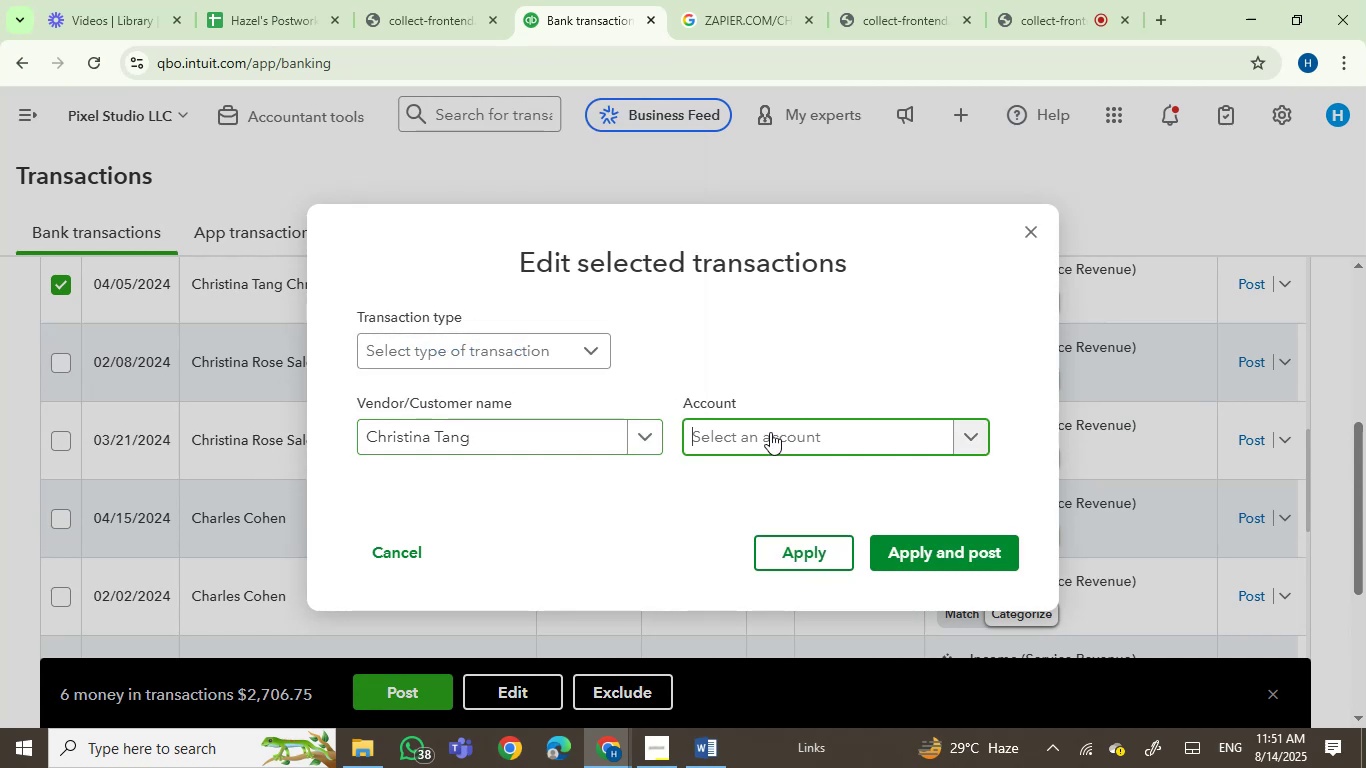 
type(serv)
 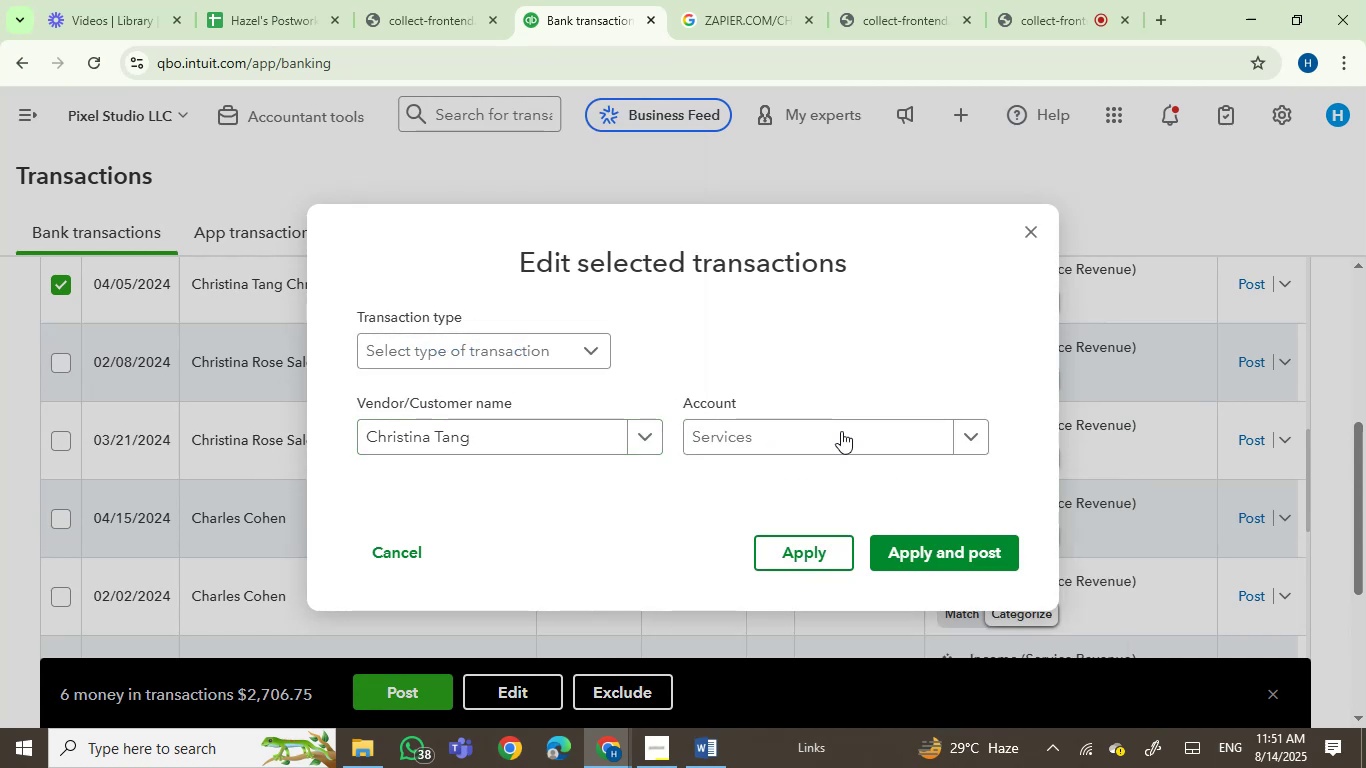 
left_click([910, 552])
 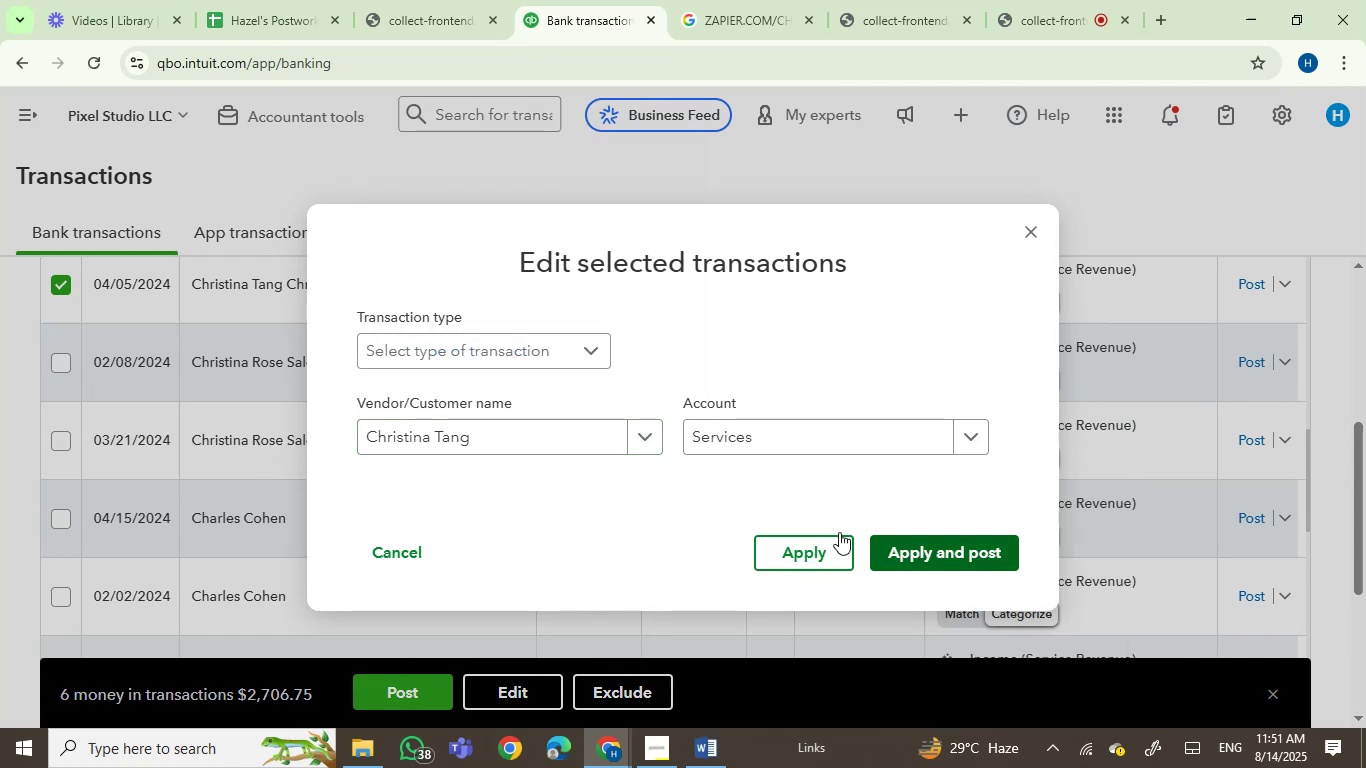 
mouse_move([246, 315])
 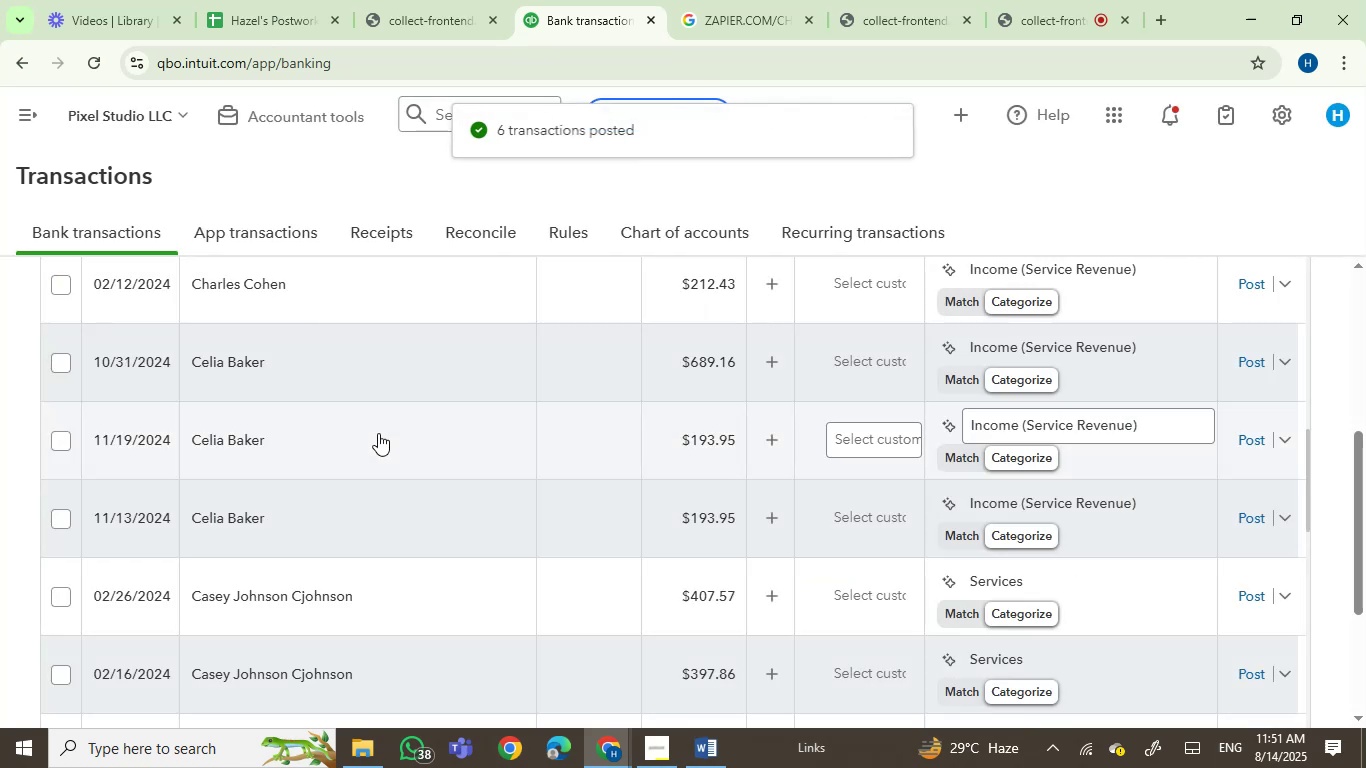 
left_click([263, 374])
 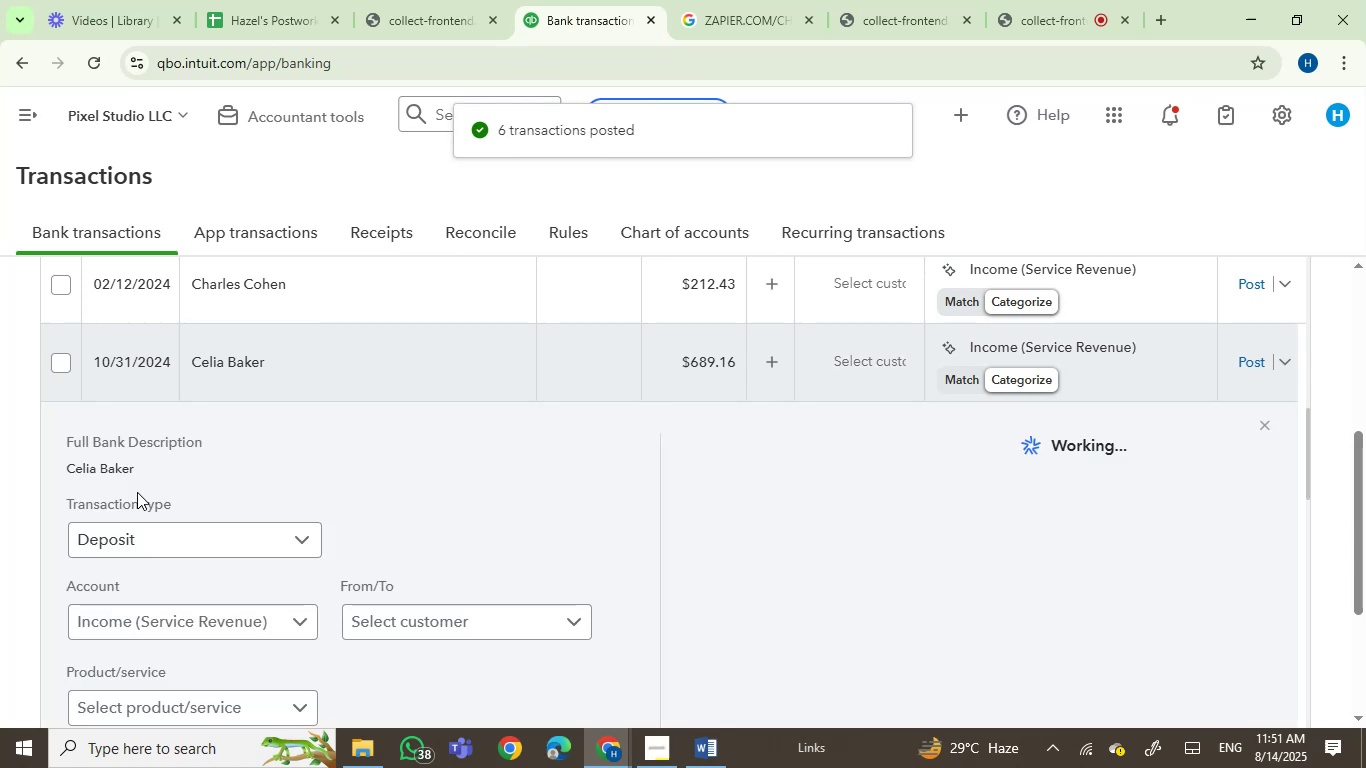 
left_click([75, 467])
 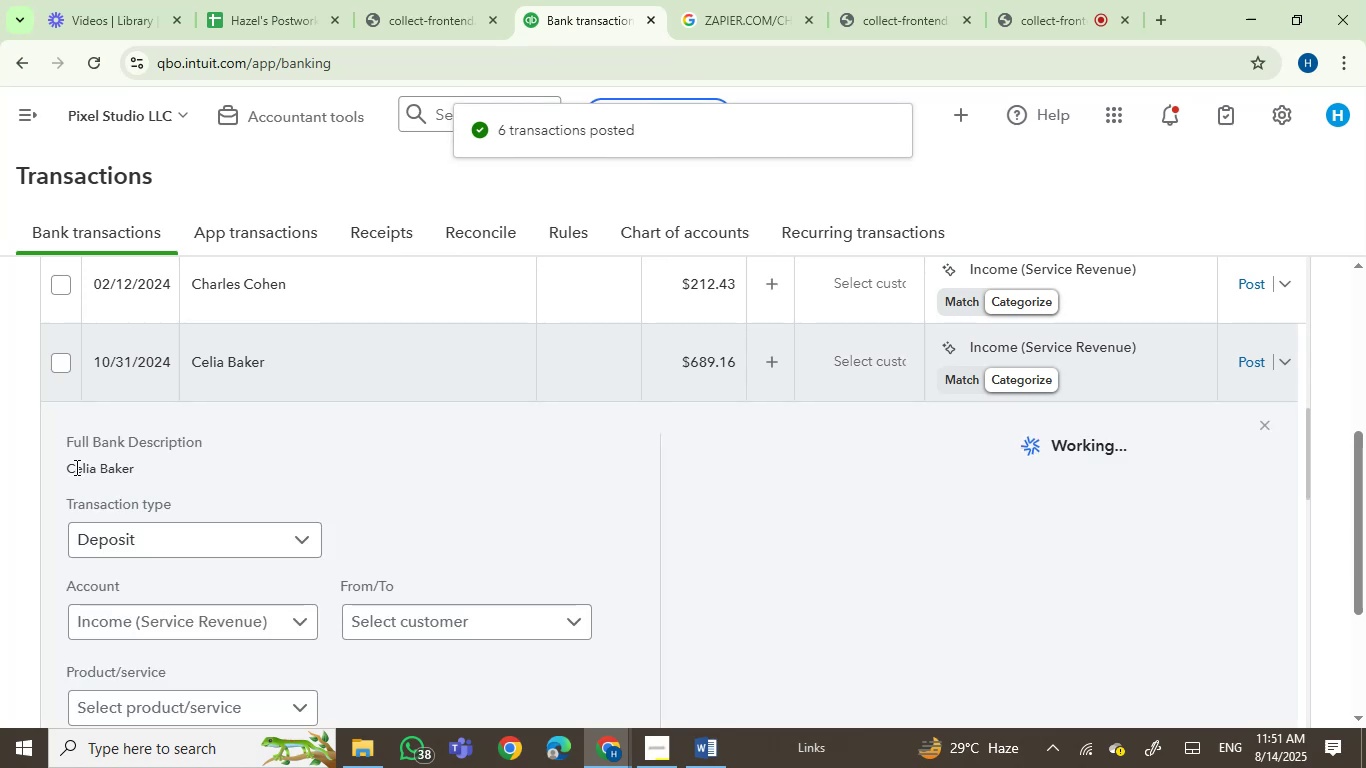 
left_click_drag(start_coordinate=[75, 466], to_coordinate=[115, 466])
 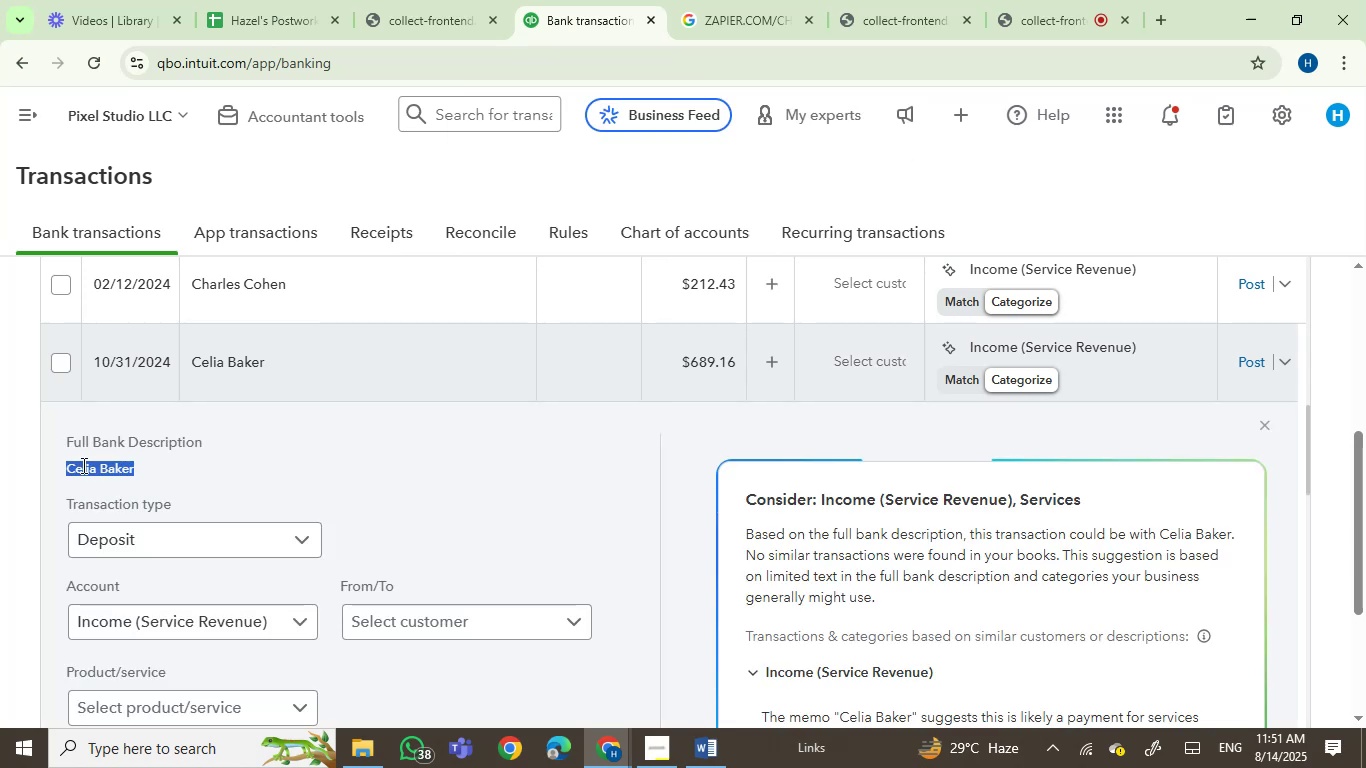 
key(Control+C)
 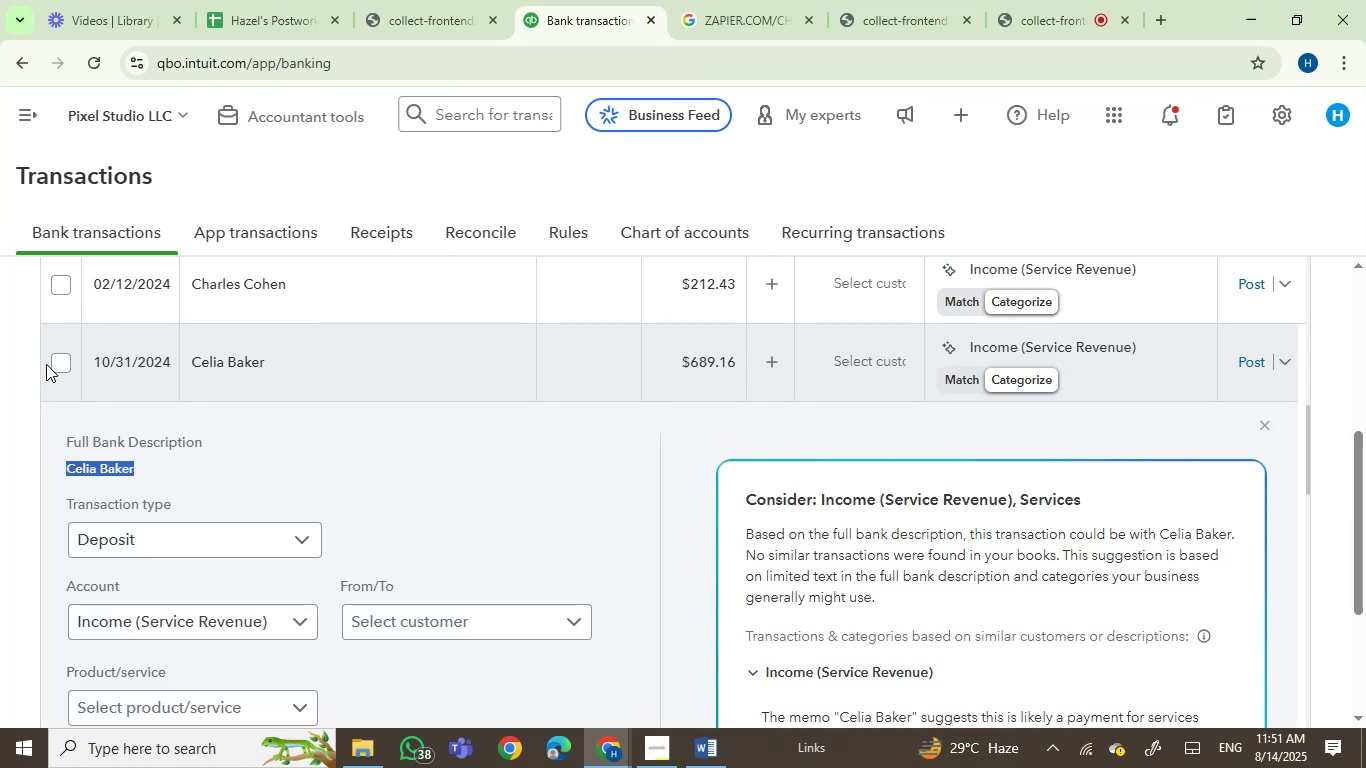 
left_click([60, 360])
 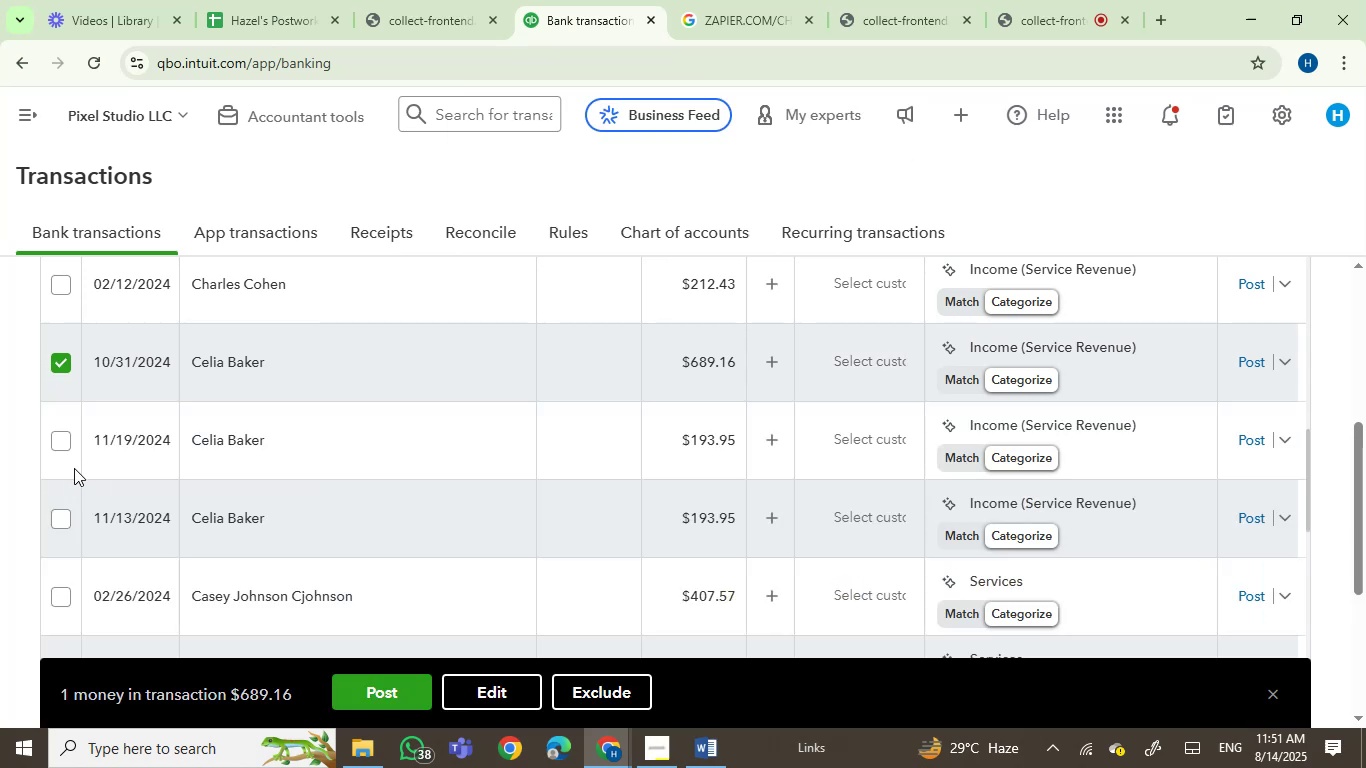 
left_click([63, 442])
 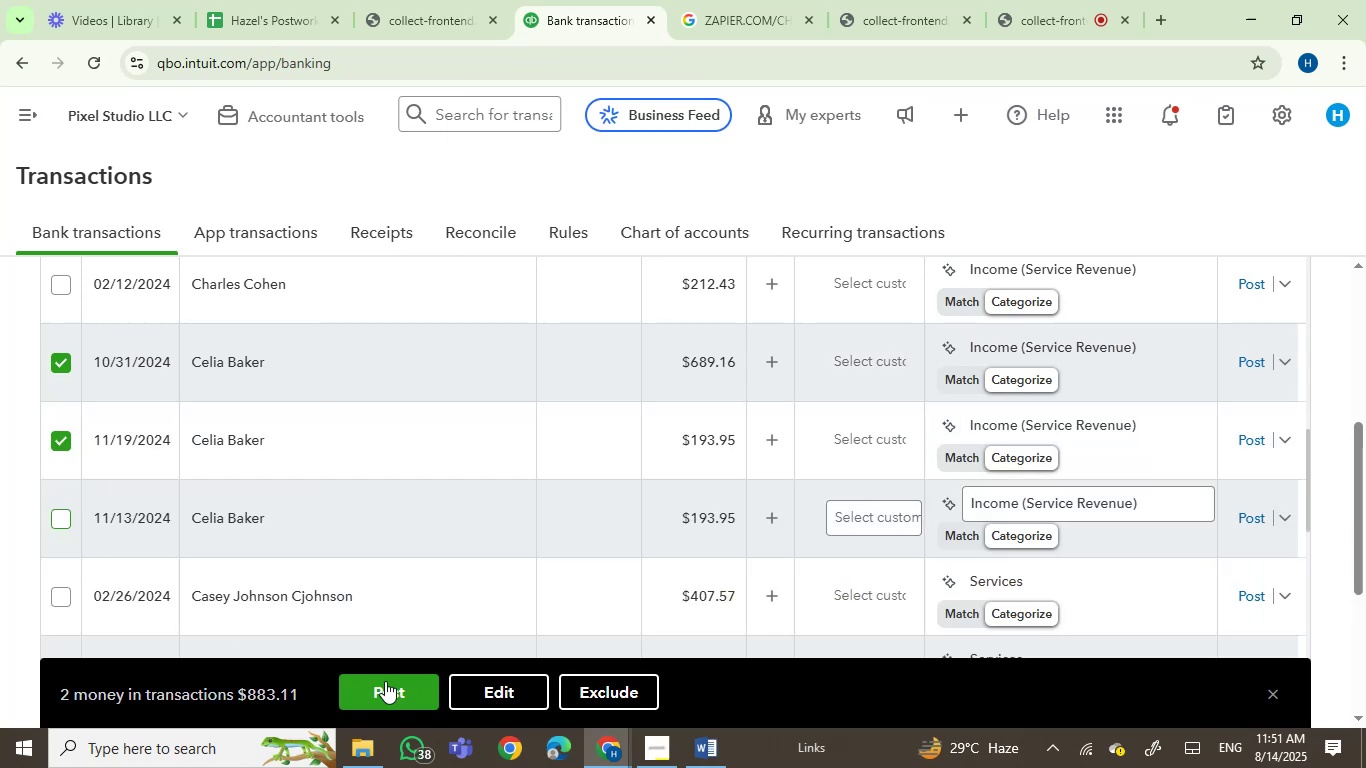 
left_click([498, 695])
 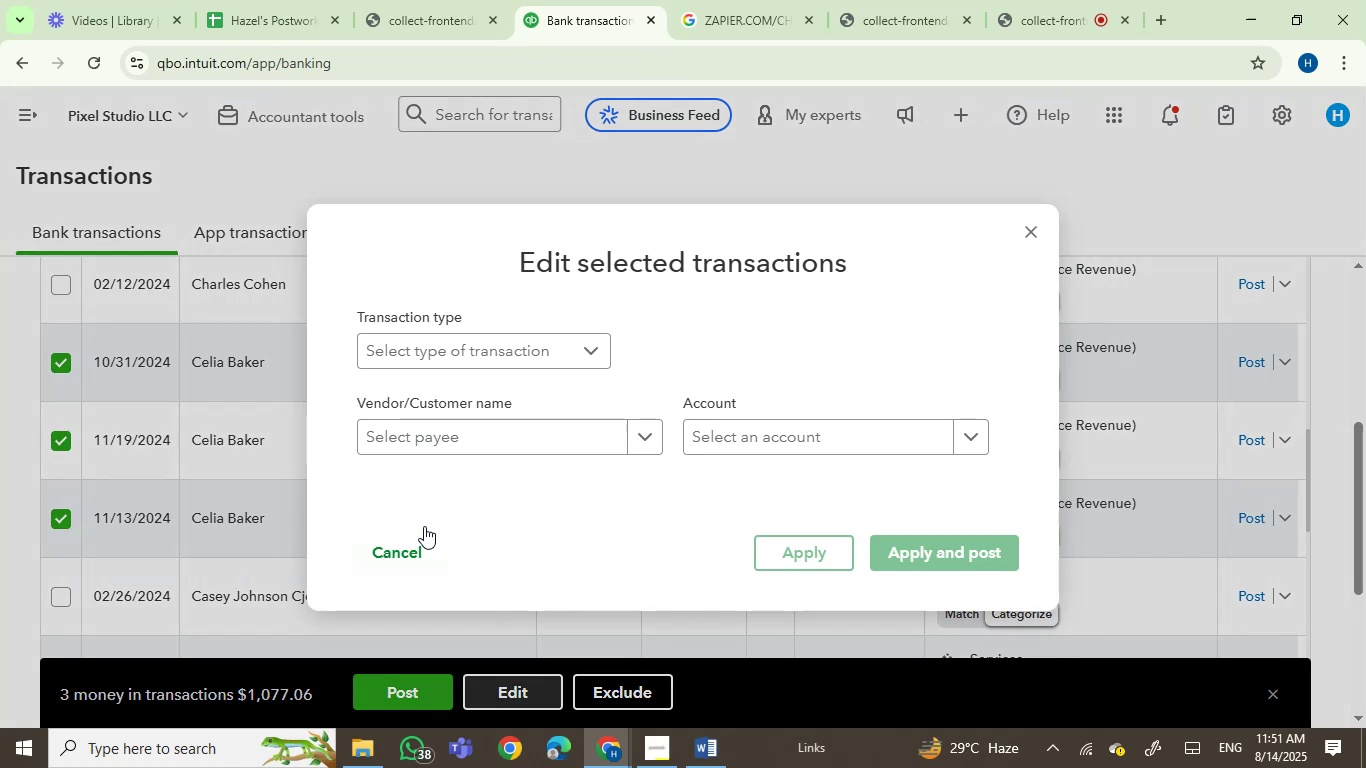 
key(Control+V)
 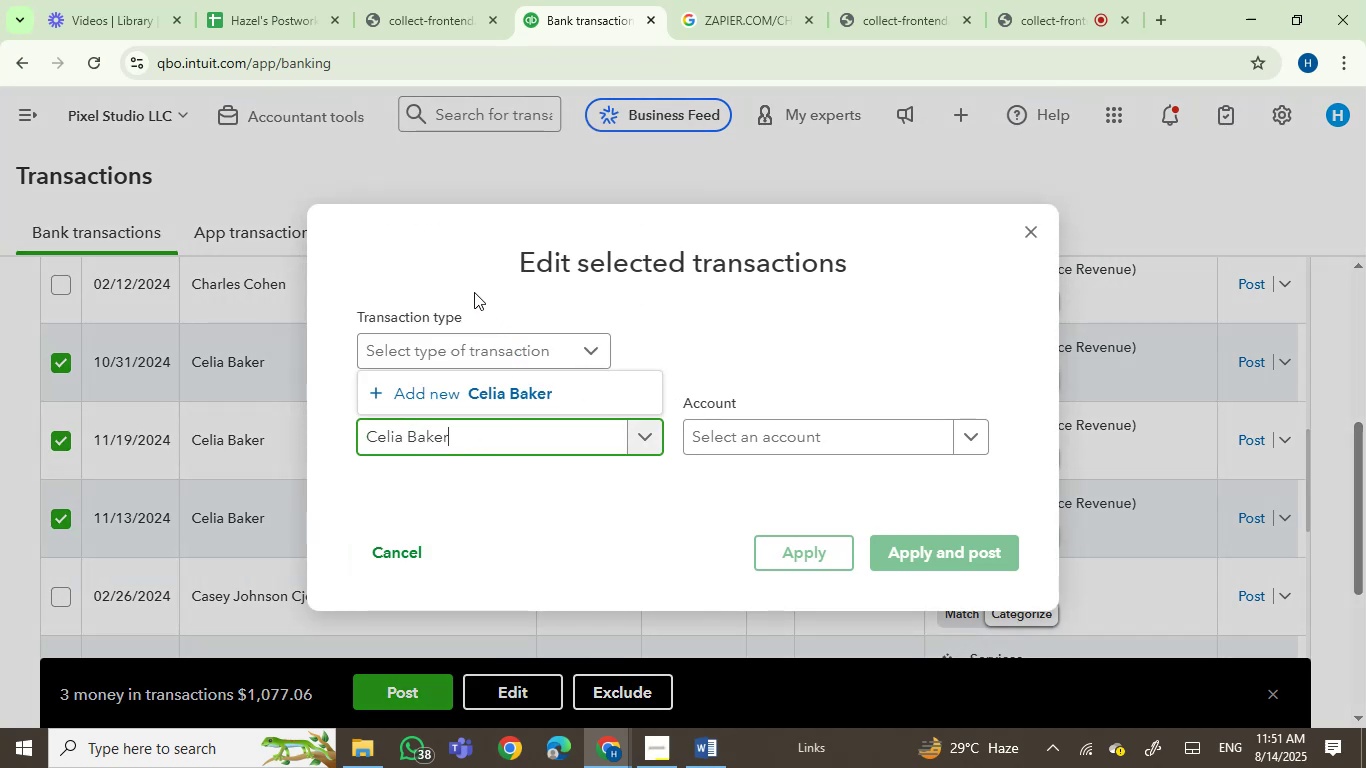 
left_click([460, 391])
 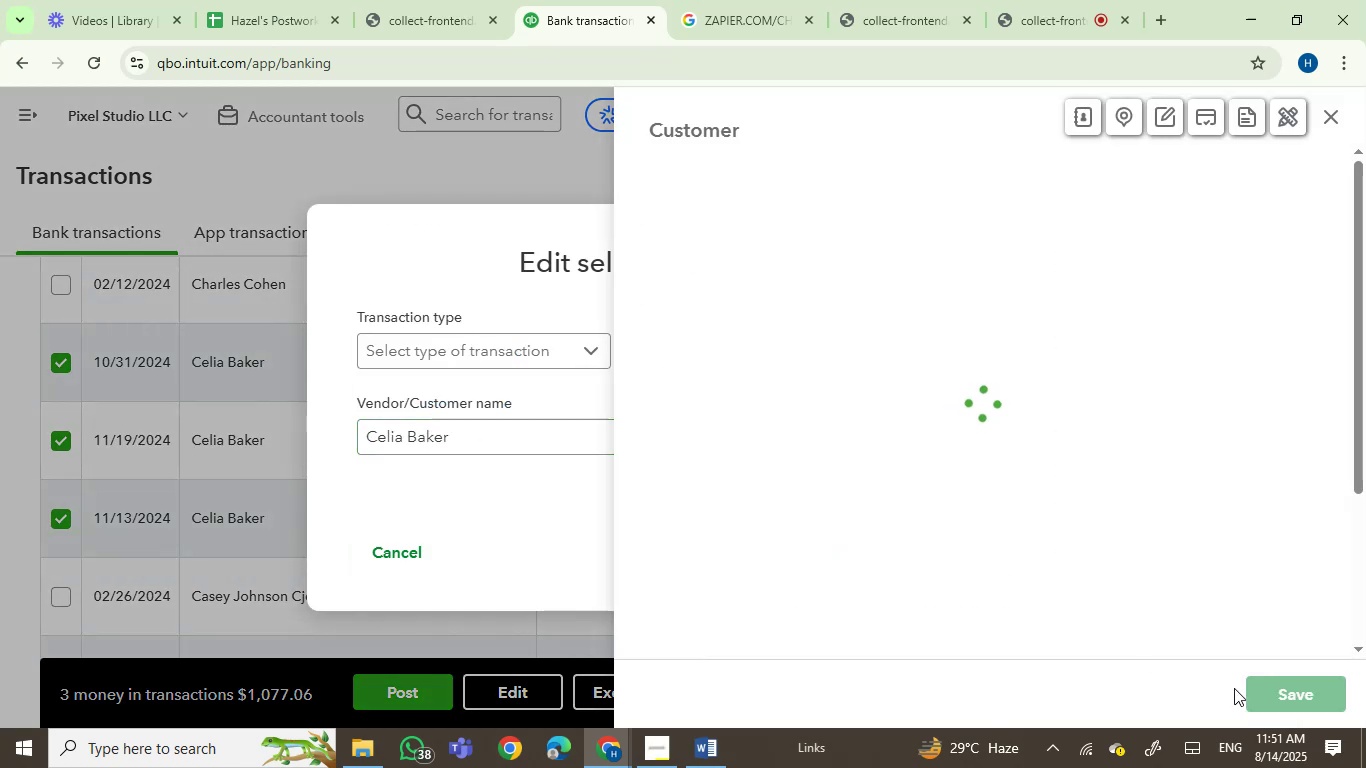 
left_click([1259, 691])
 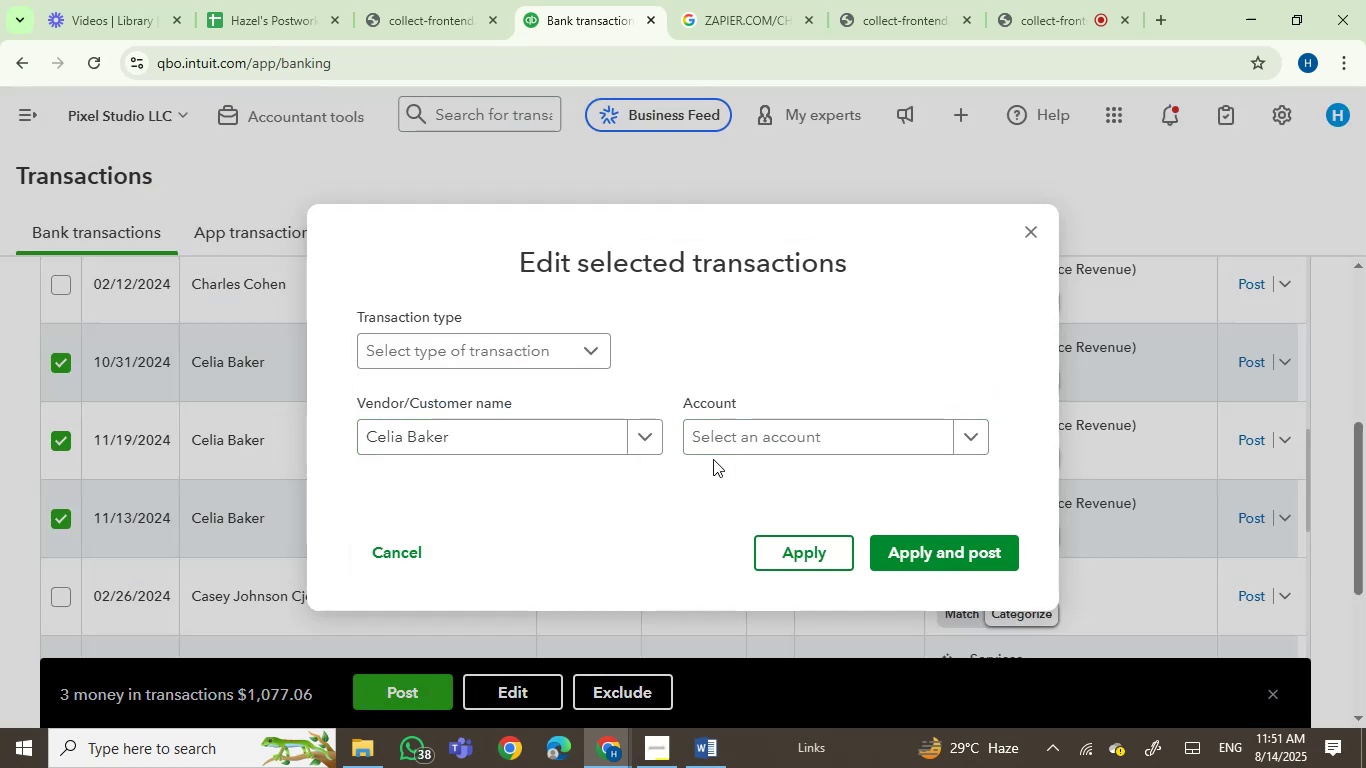 
left_click([727, 440])
 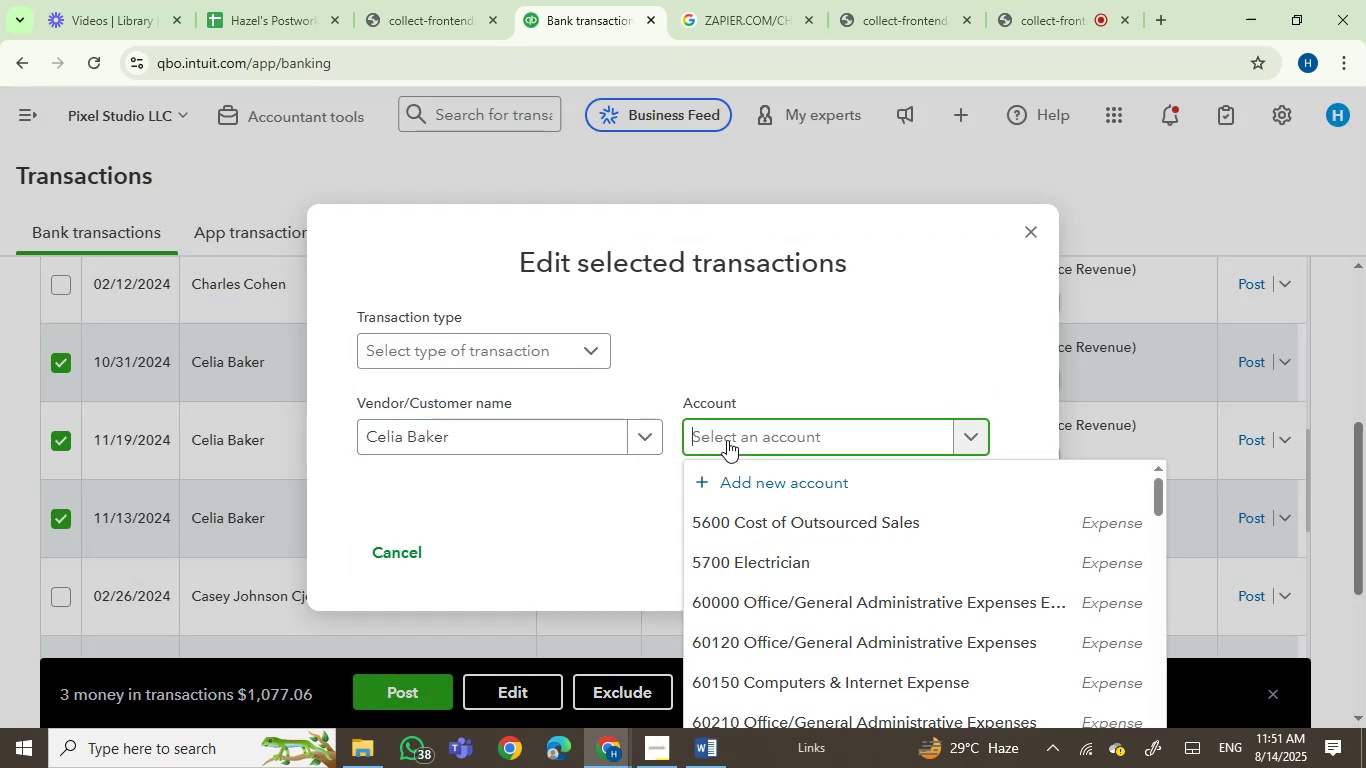 
type(serf)
key(Backspace)
type(v)
 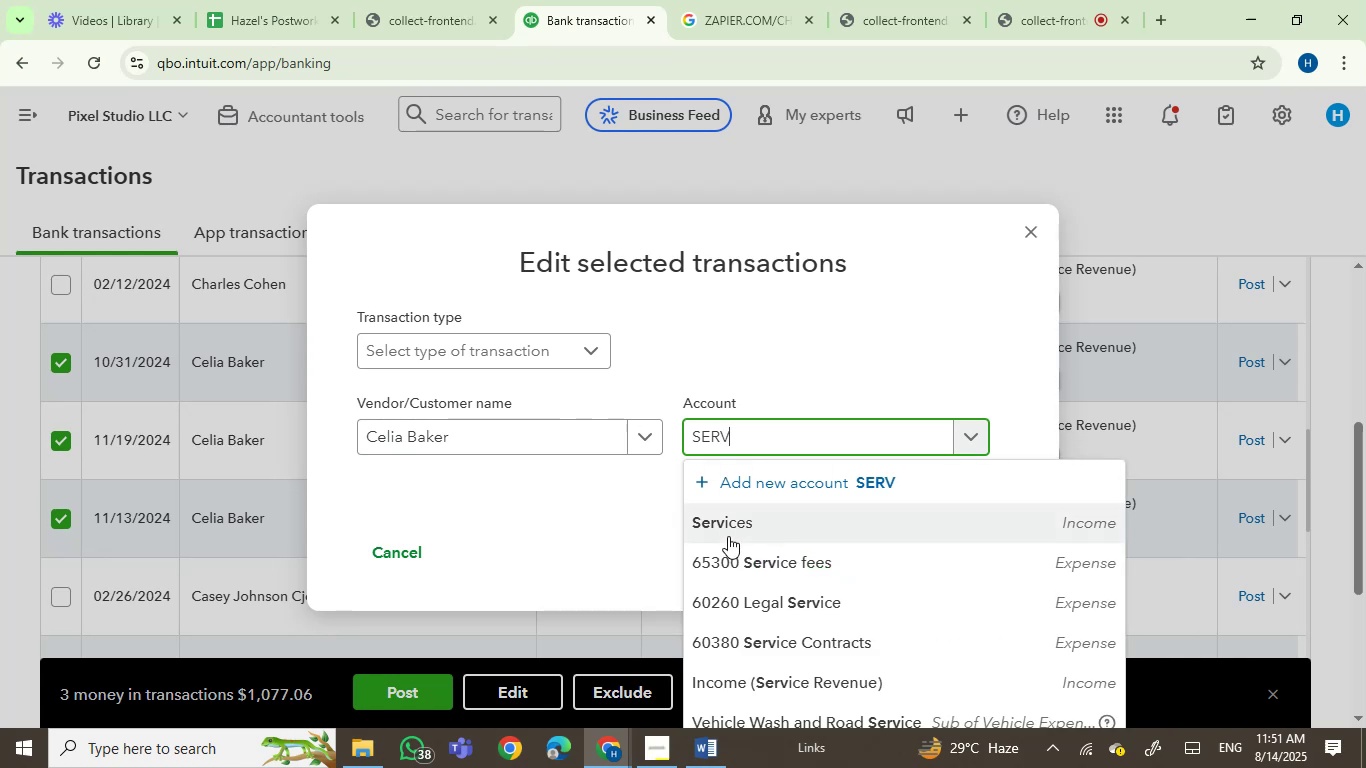 
left_click([734, 523])
 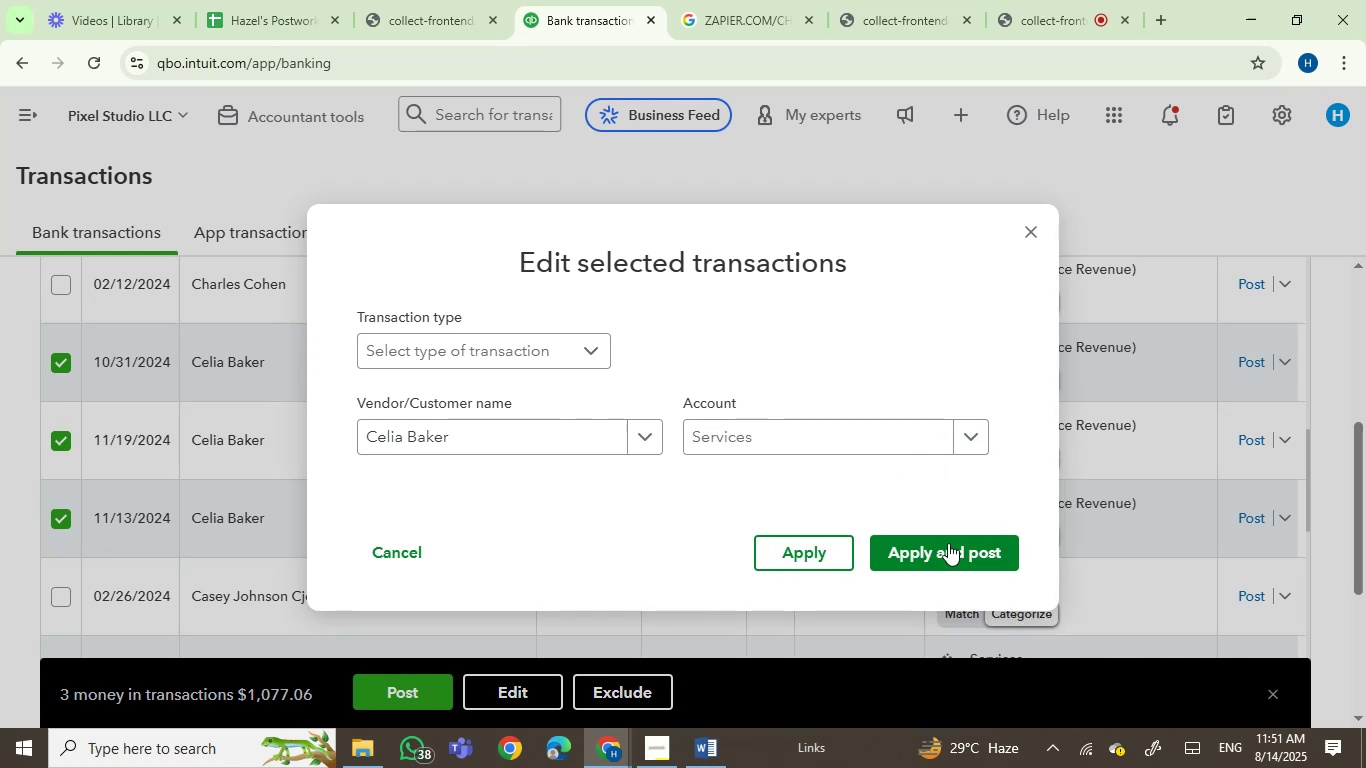 
left_click([946, 550])
 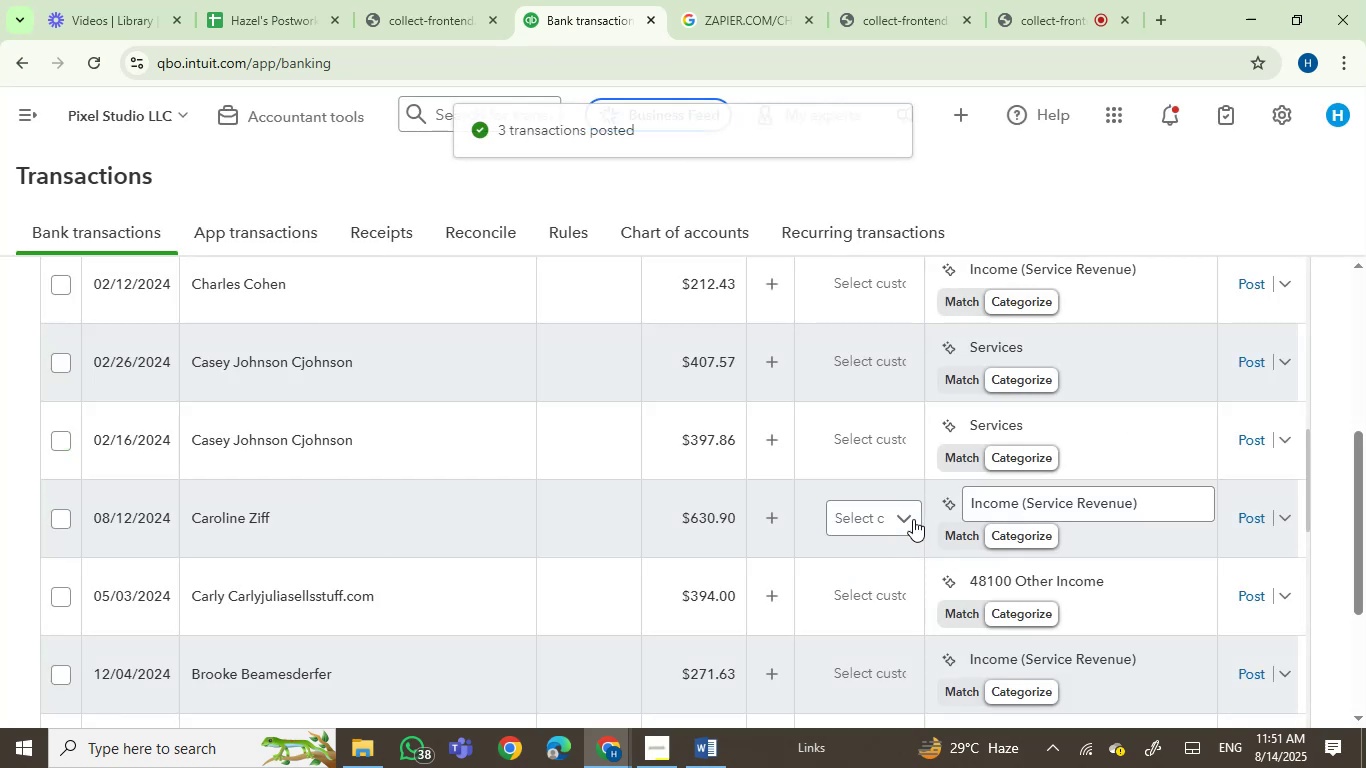 
left_click([316, 367])
 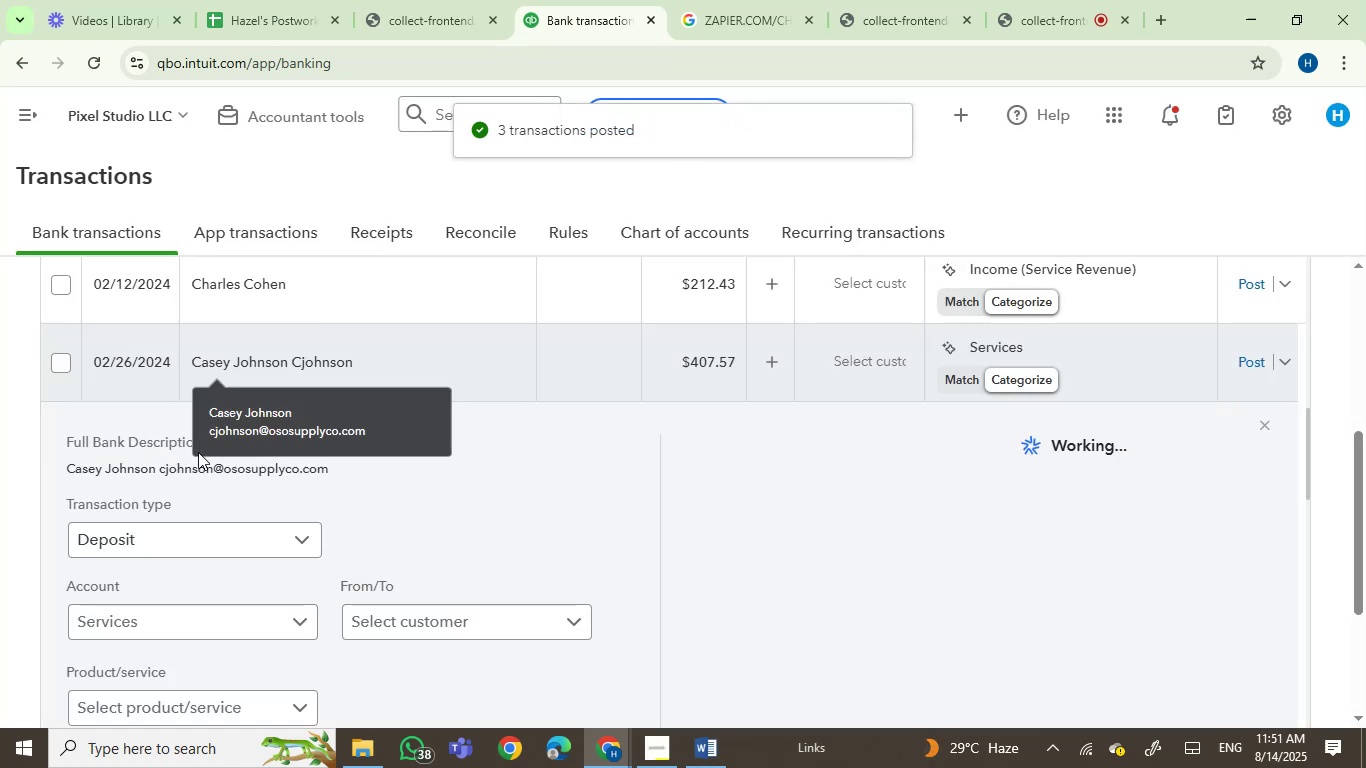 
left_click([81, 470])
 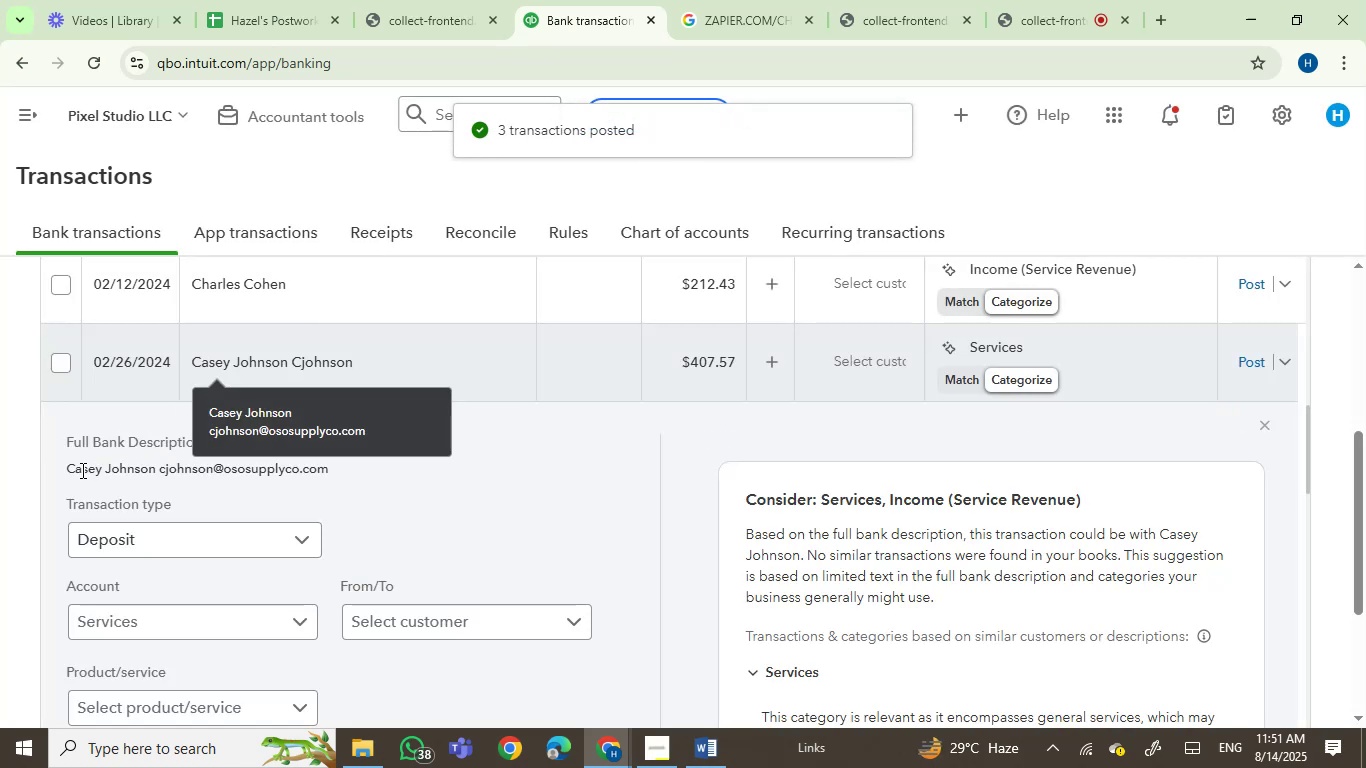 
left_click_drag(start_coordinate=[81, 470], to_coordinate=[124, 470])
 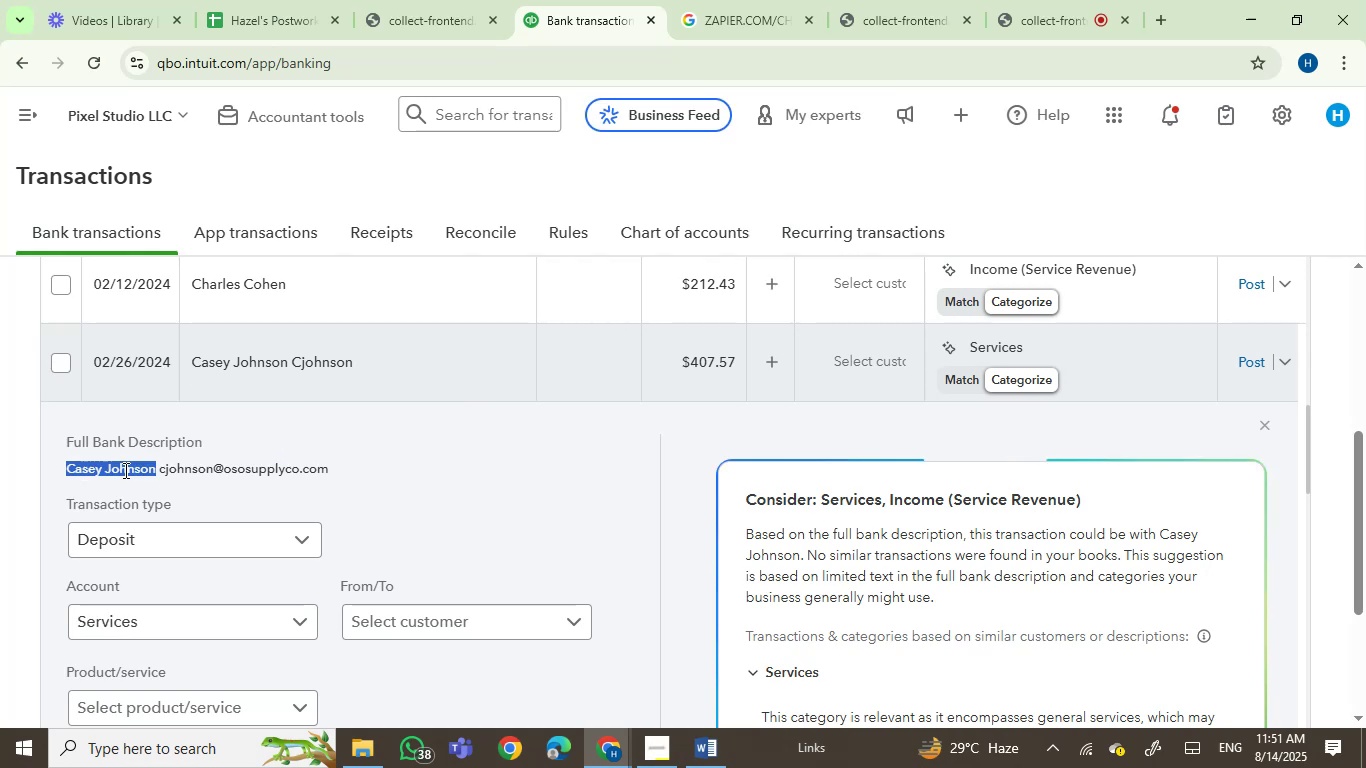 
key(Control+C)
 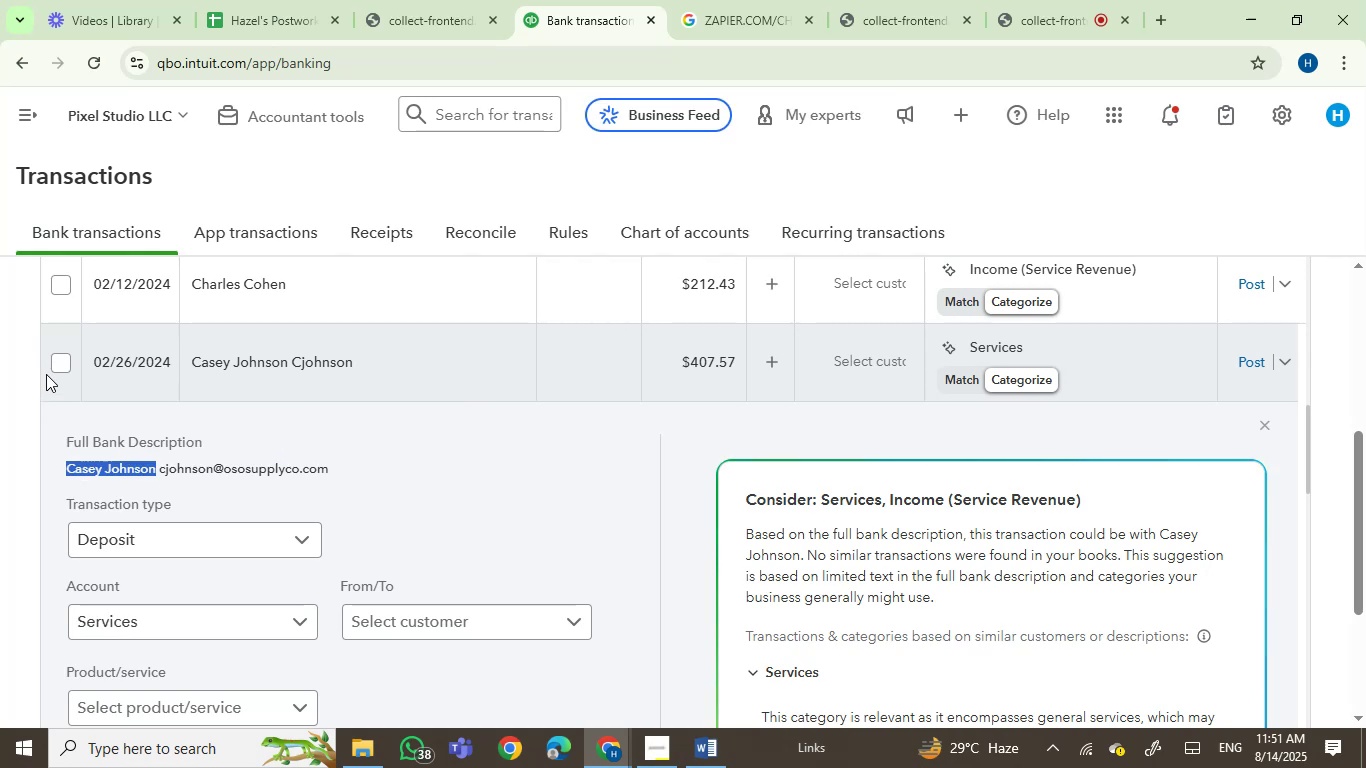 
left_click([56, 364])
 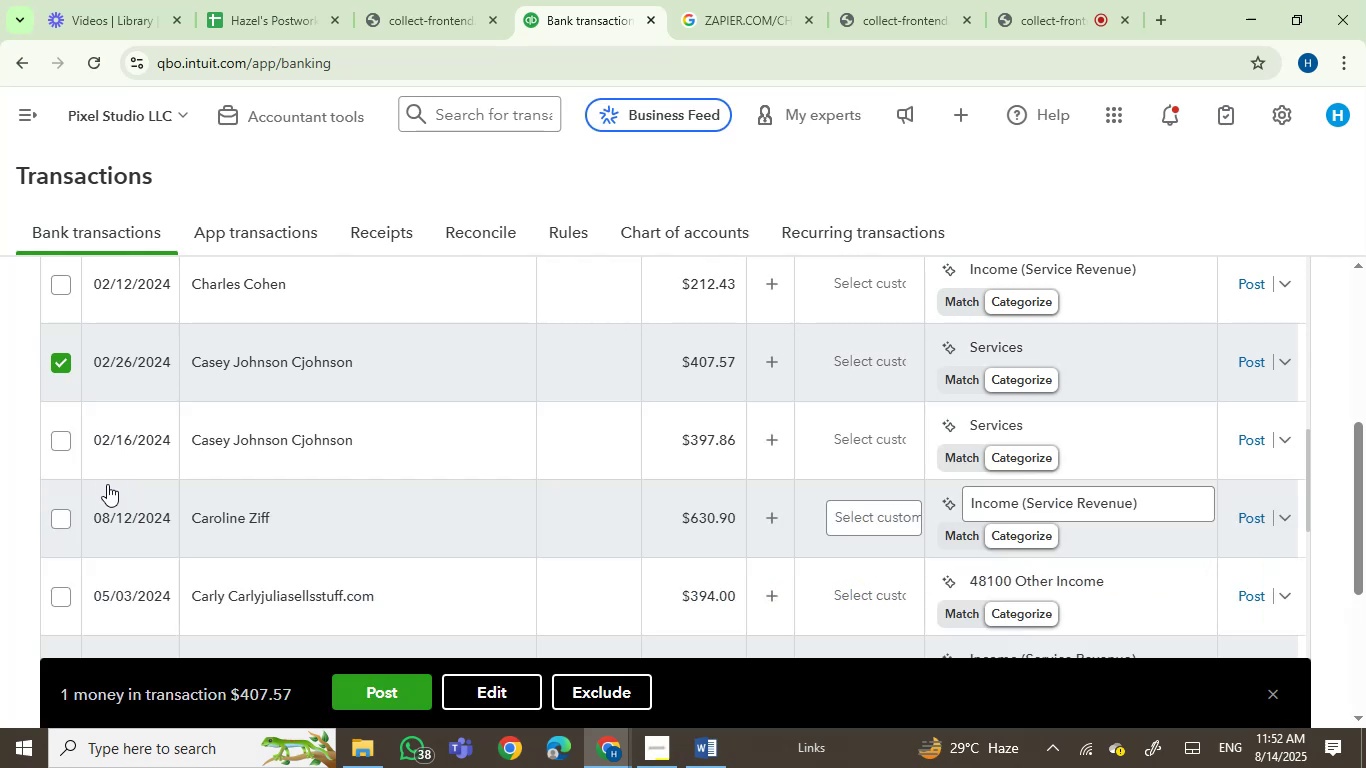 
left_click([66, 443])
 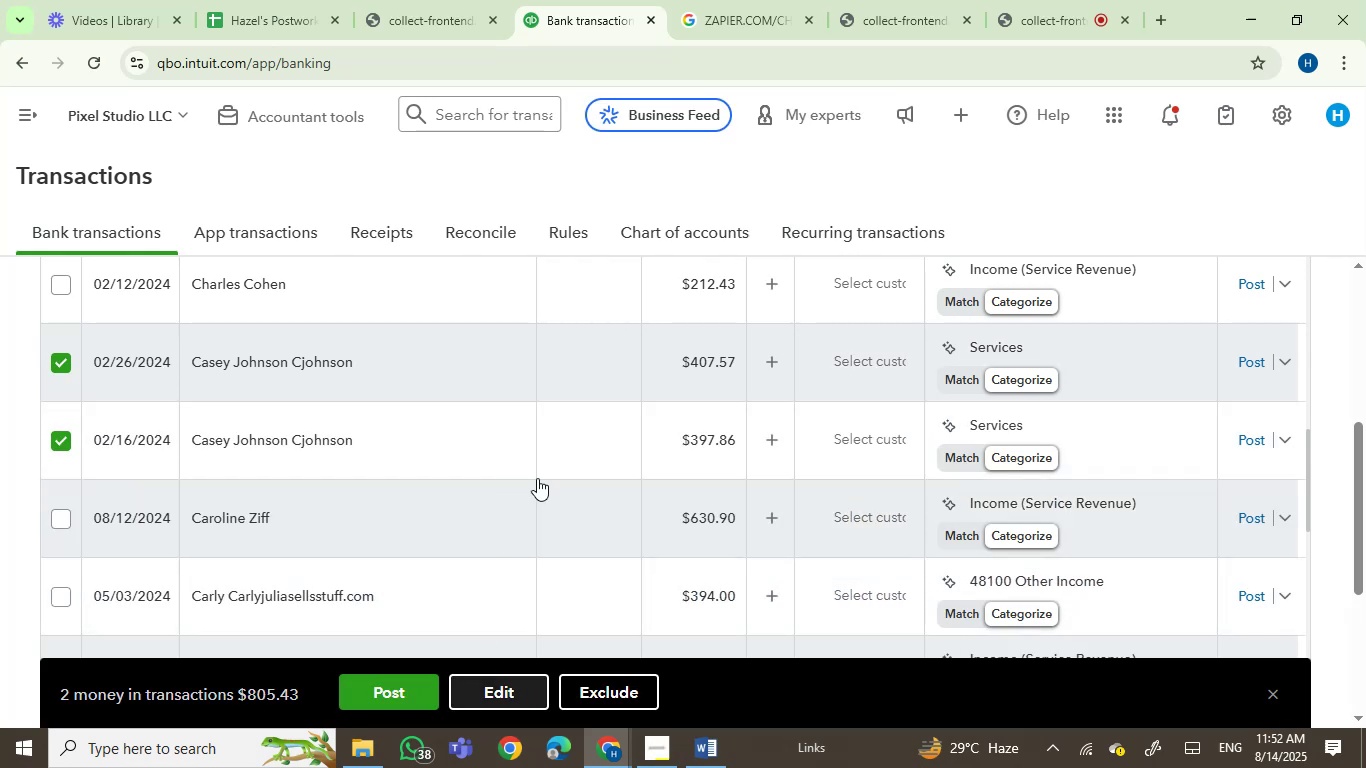 
key(Control+V)
 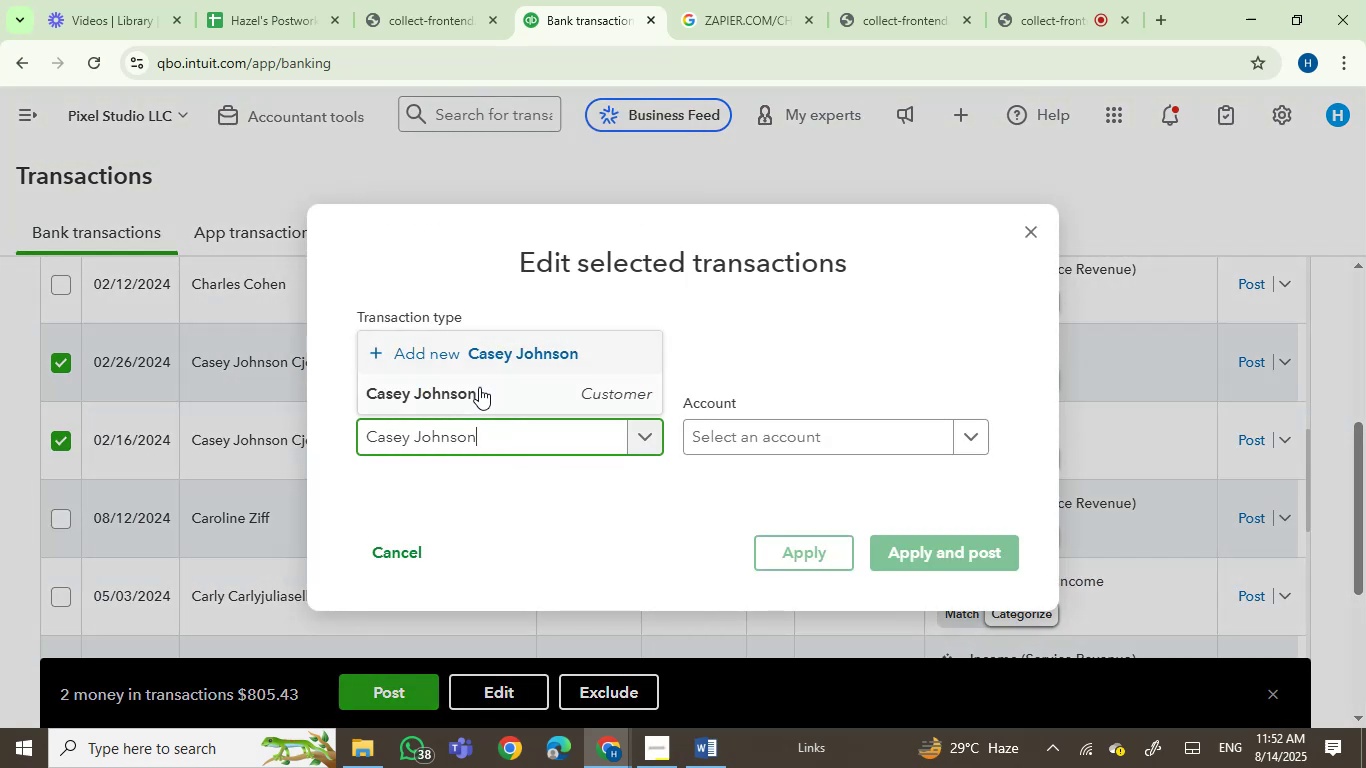 
double_click([755, 442])
 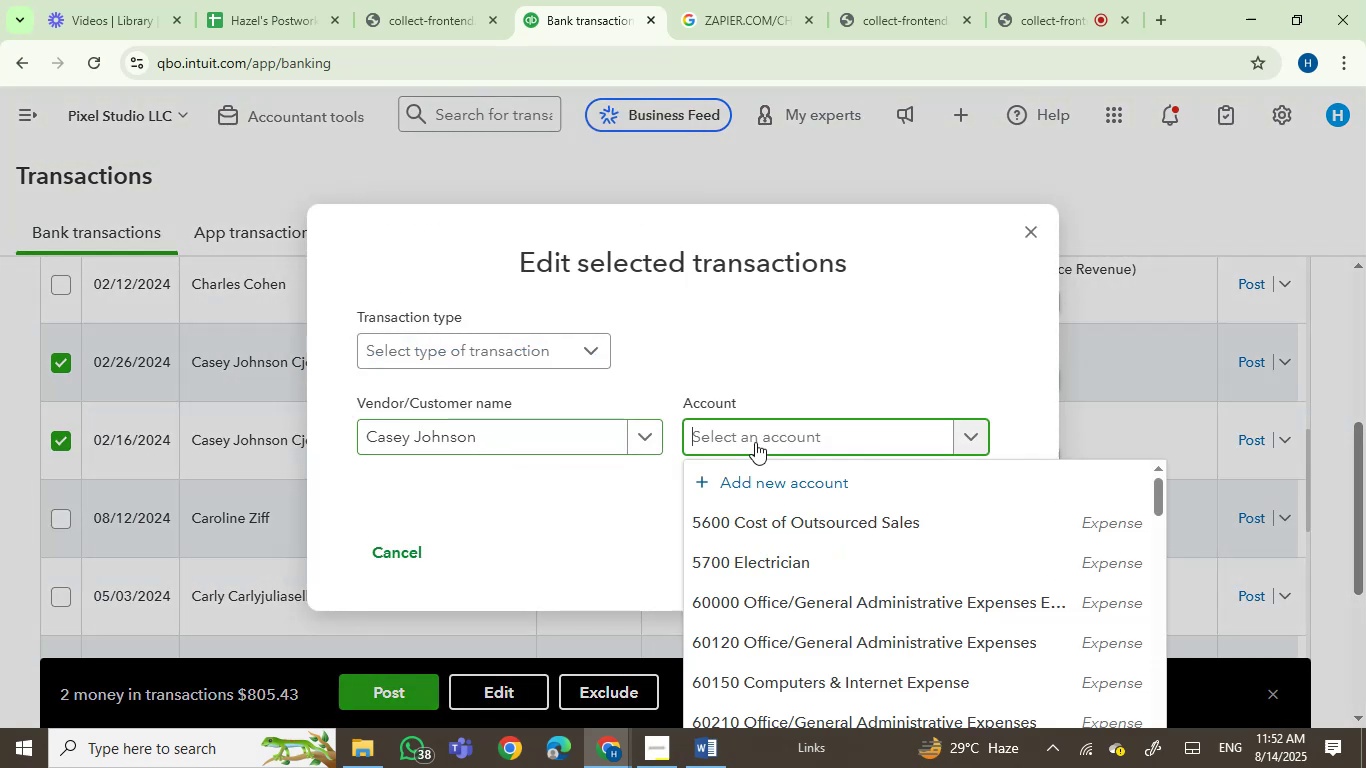 
type(serv)
 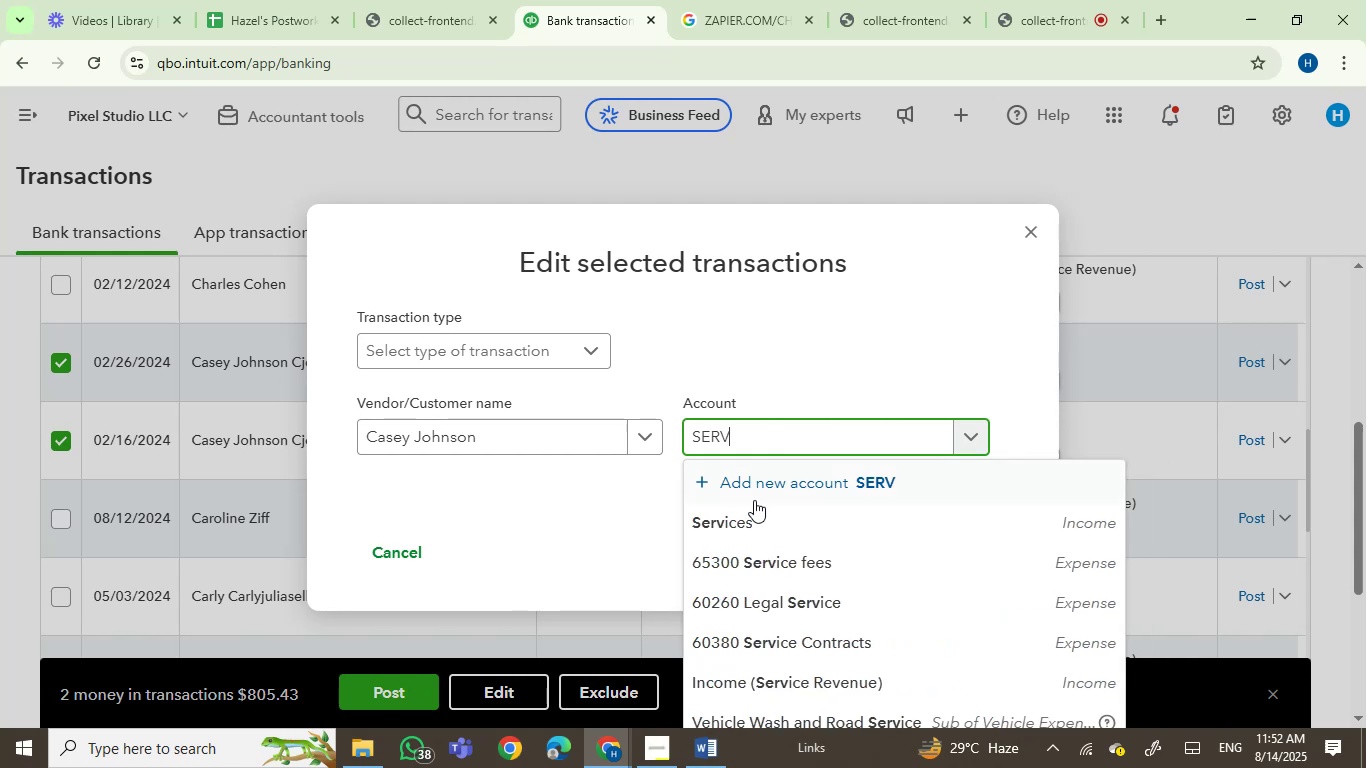 
left_click([750, 514])
 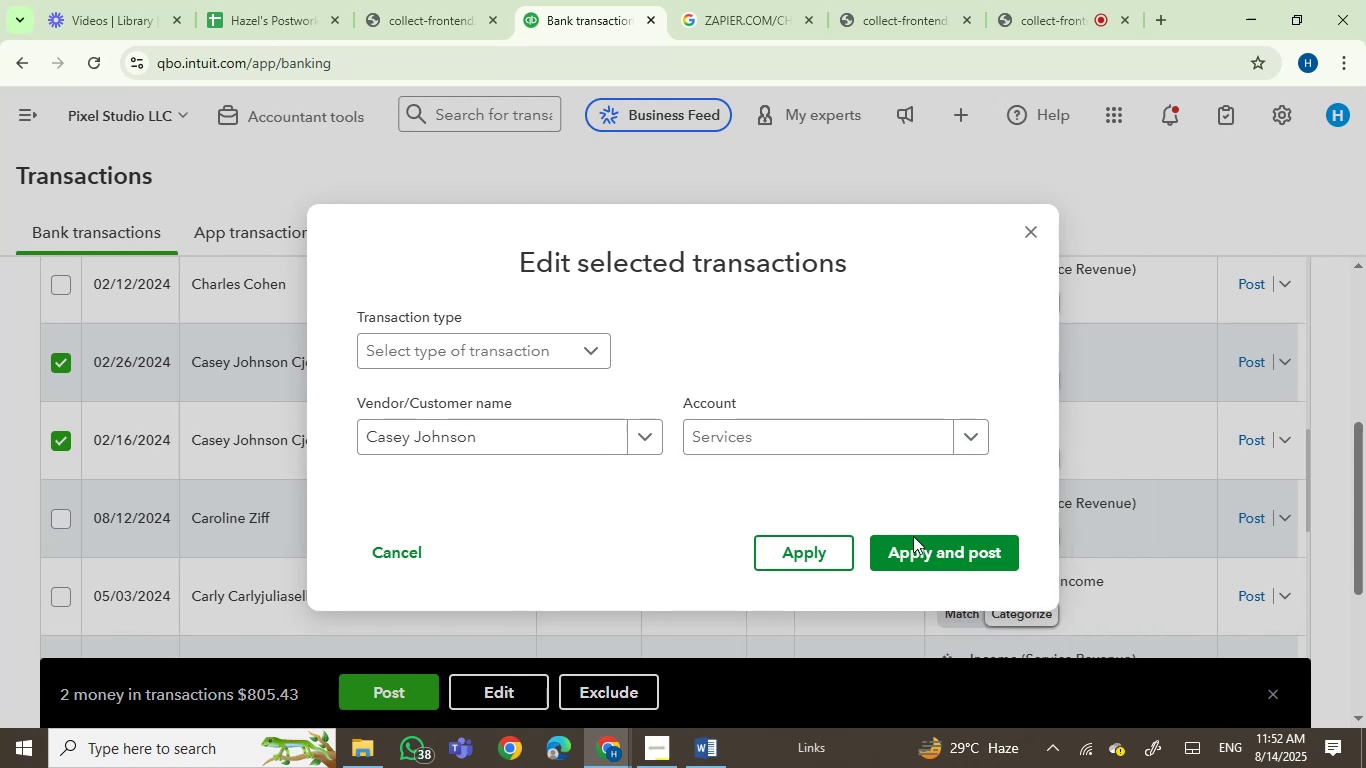 
left_click([920, 553])
 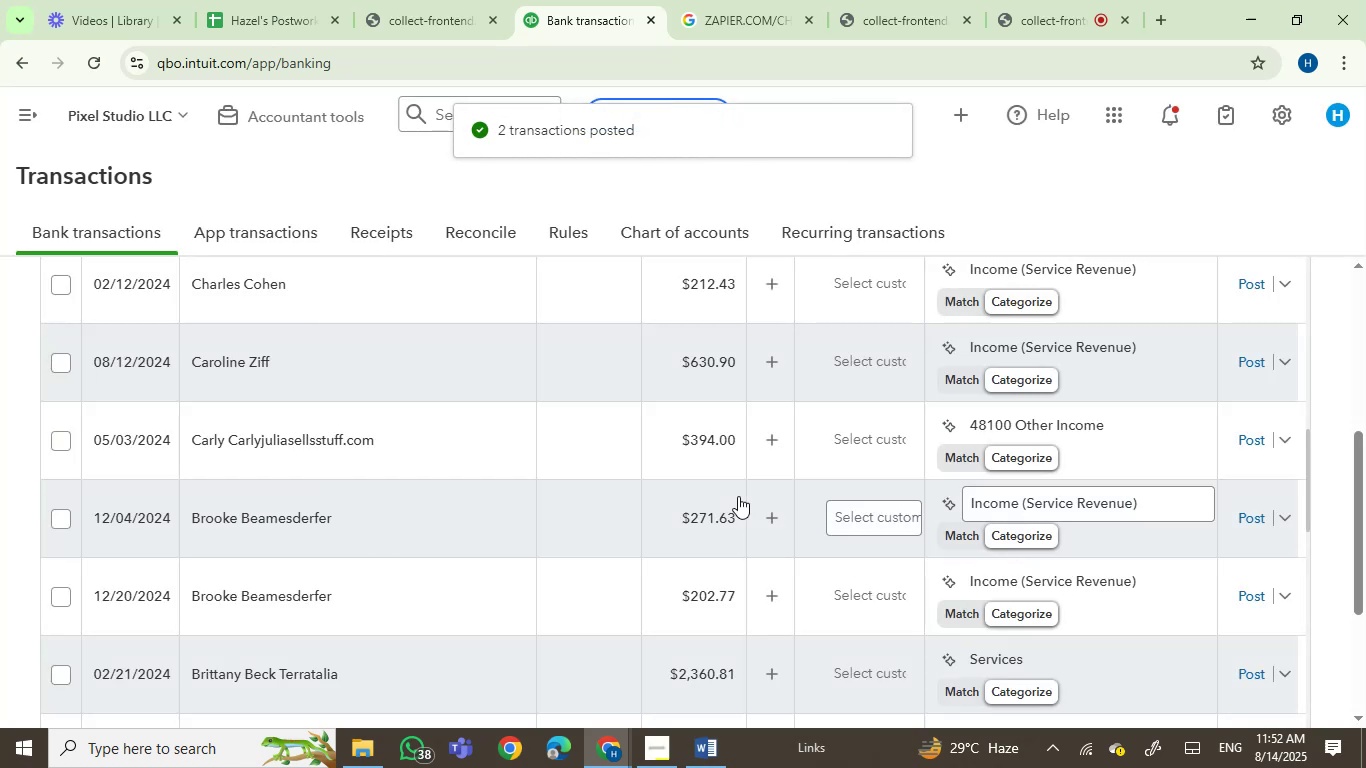 
wait(7.19)
 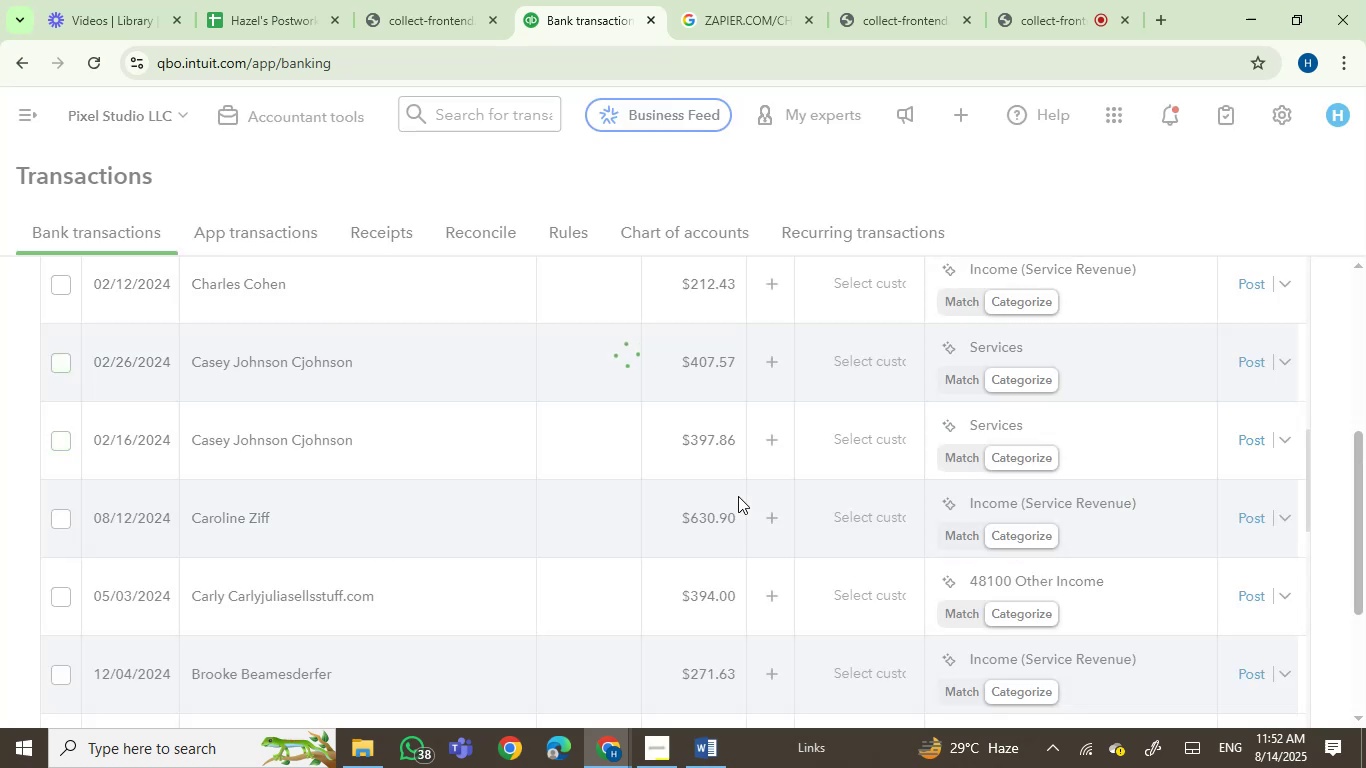 
left_click([360, 508])
 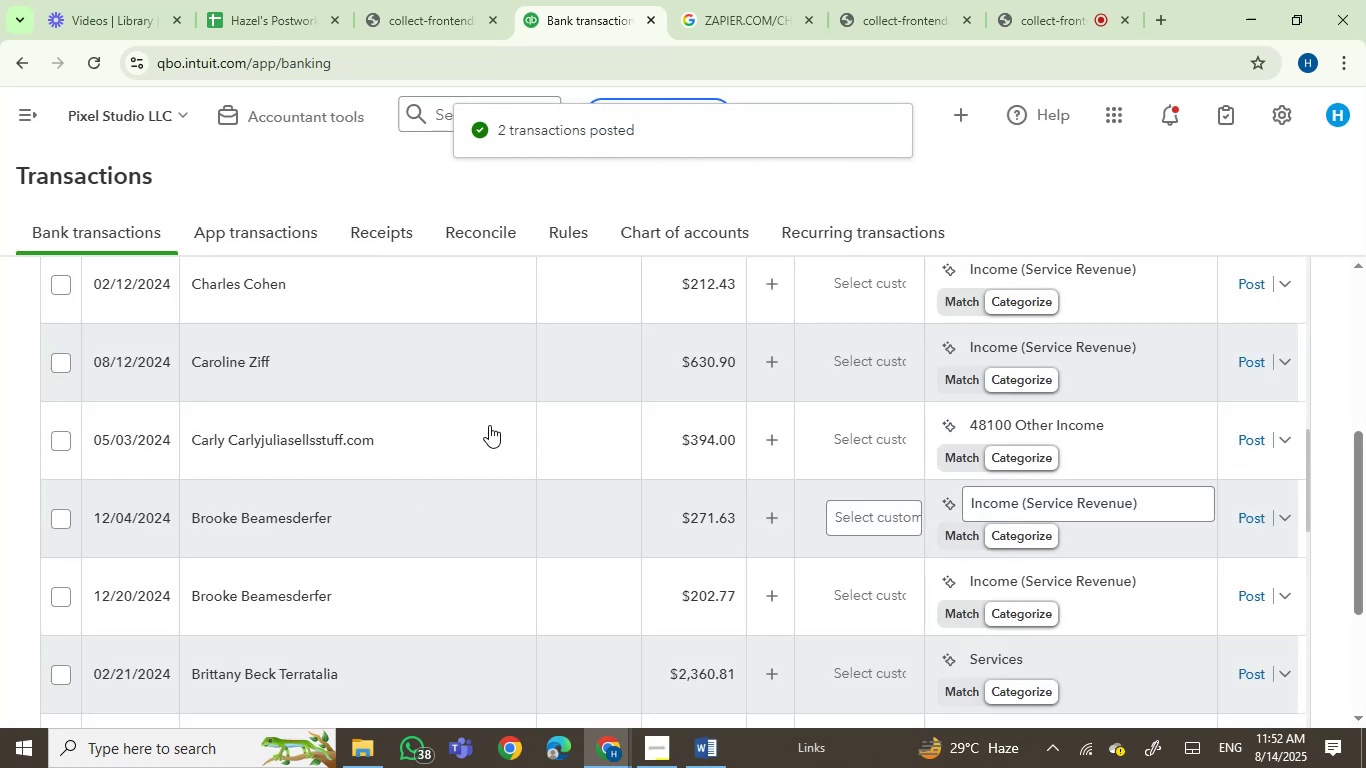 
scroll: coordinate [489, 425], scroll_direction: down, amount: 1.0
 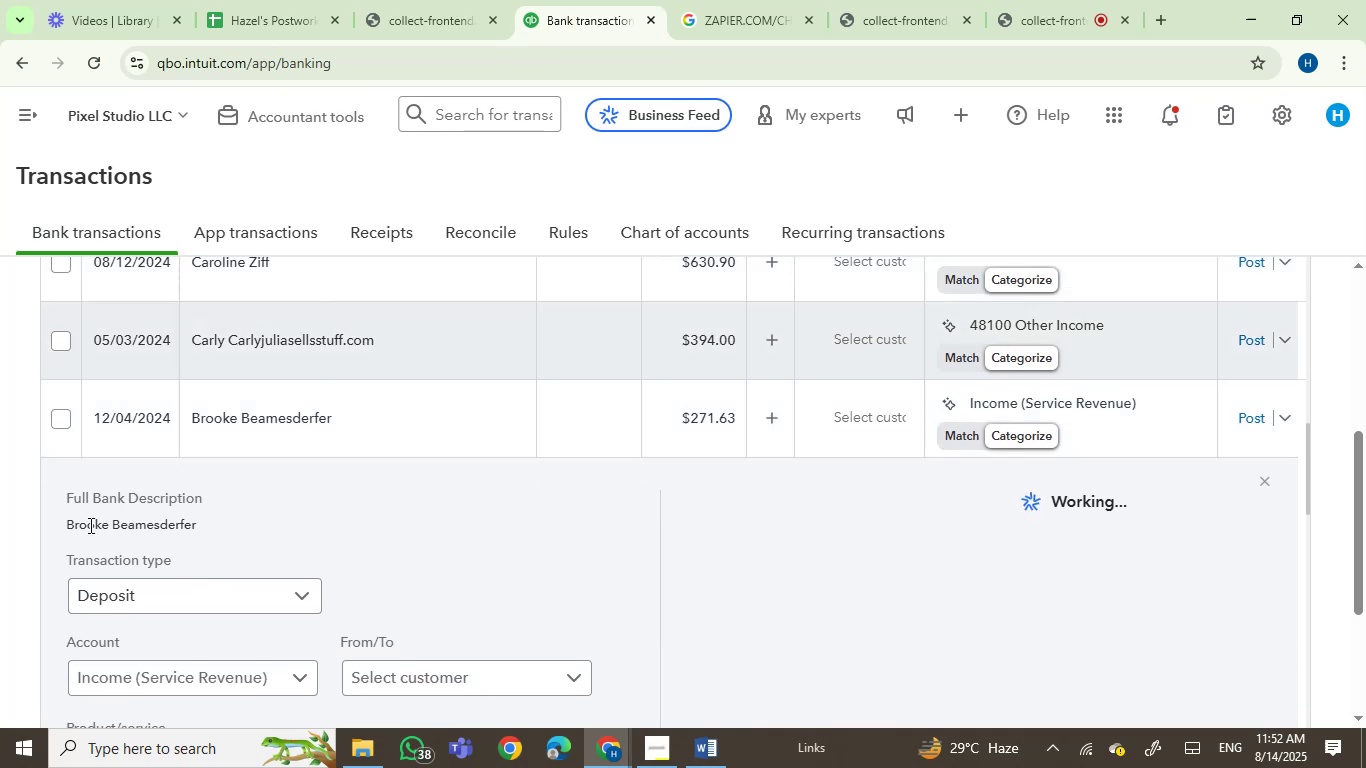 
left_click([79, 523])
 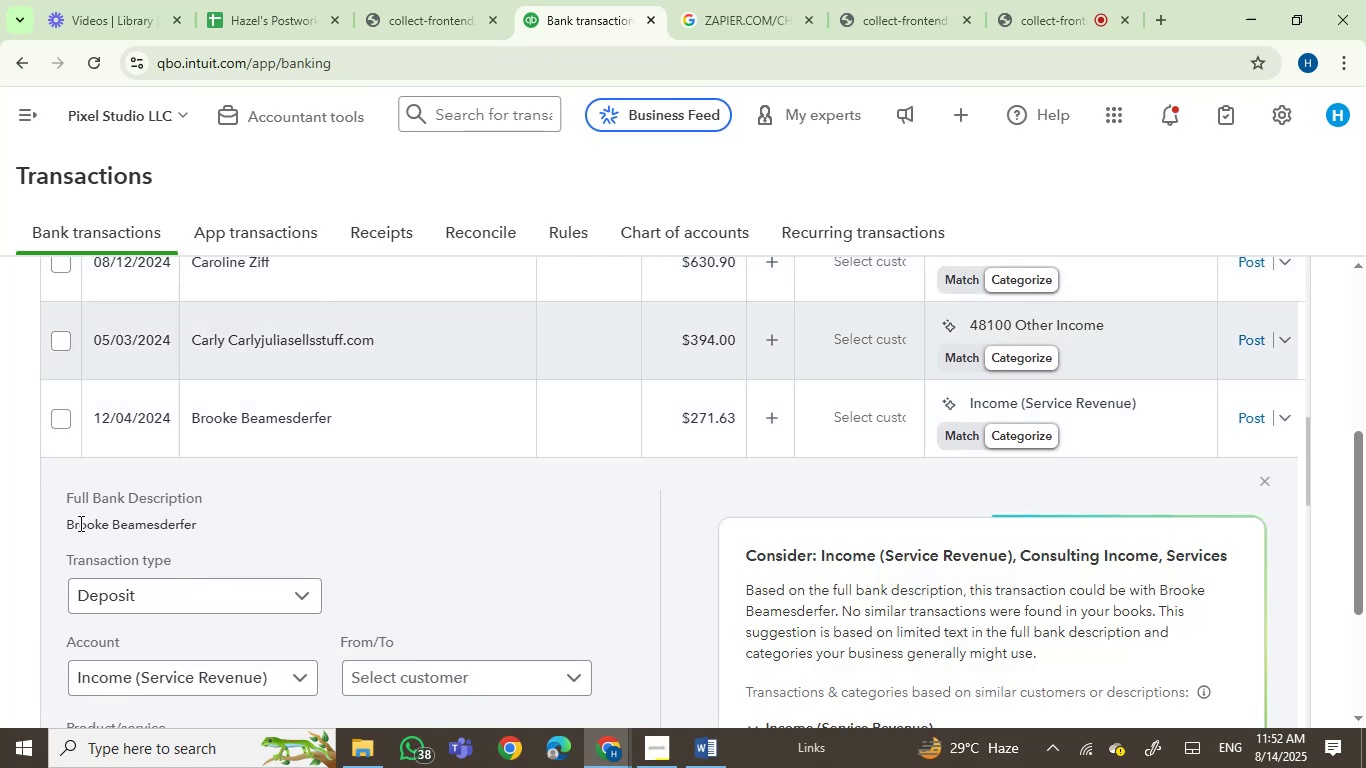 
left_click_drag(start_coordinate=[79, 523], to_coordinate=[122, 526])
 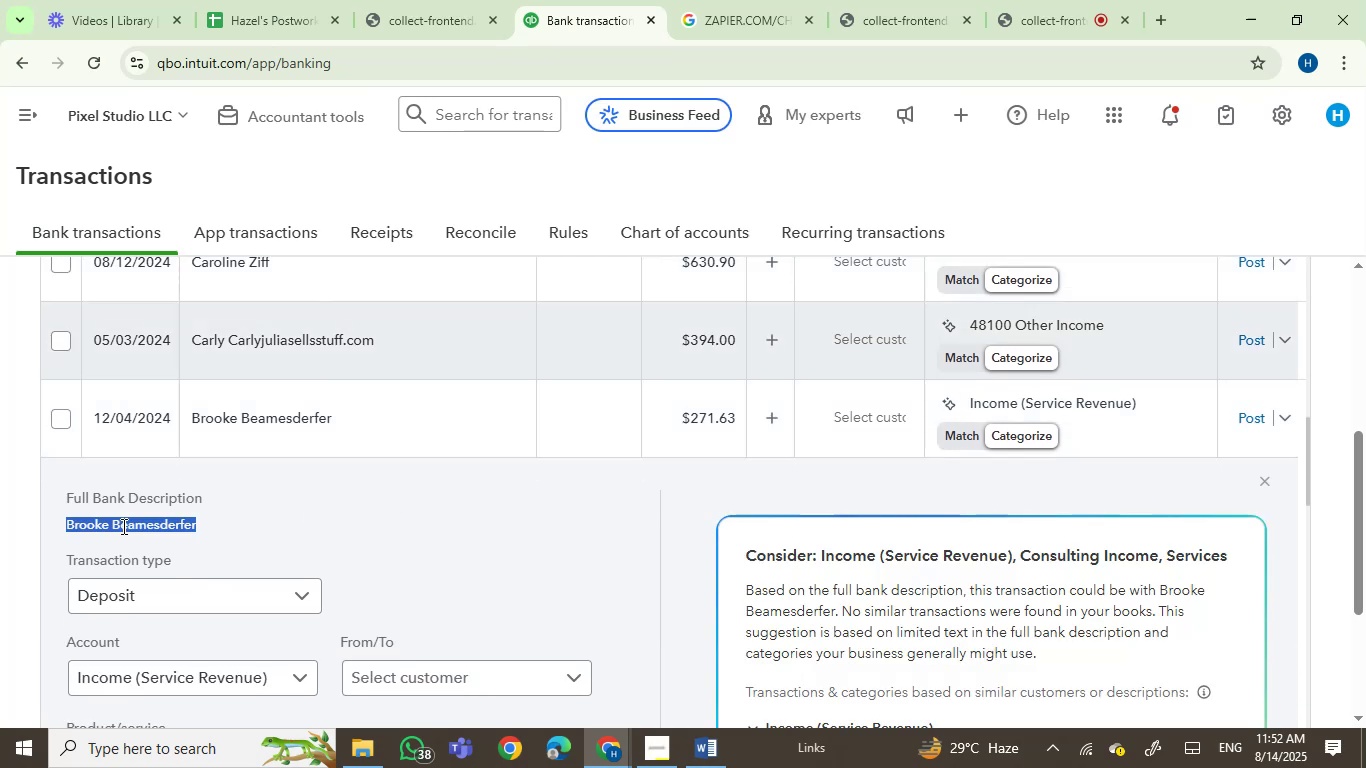 
key(Control+ControlLeft)
 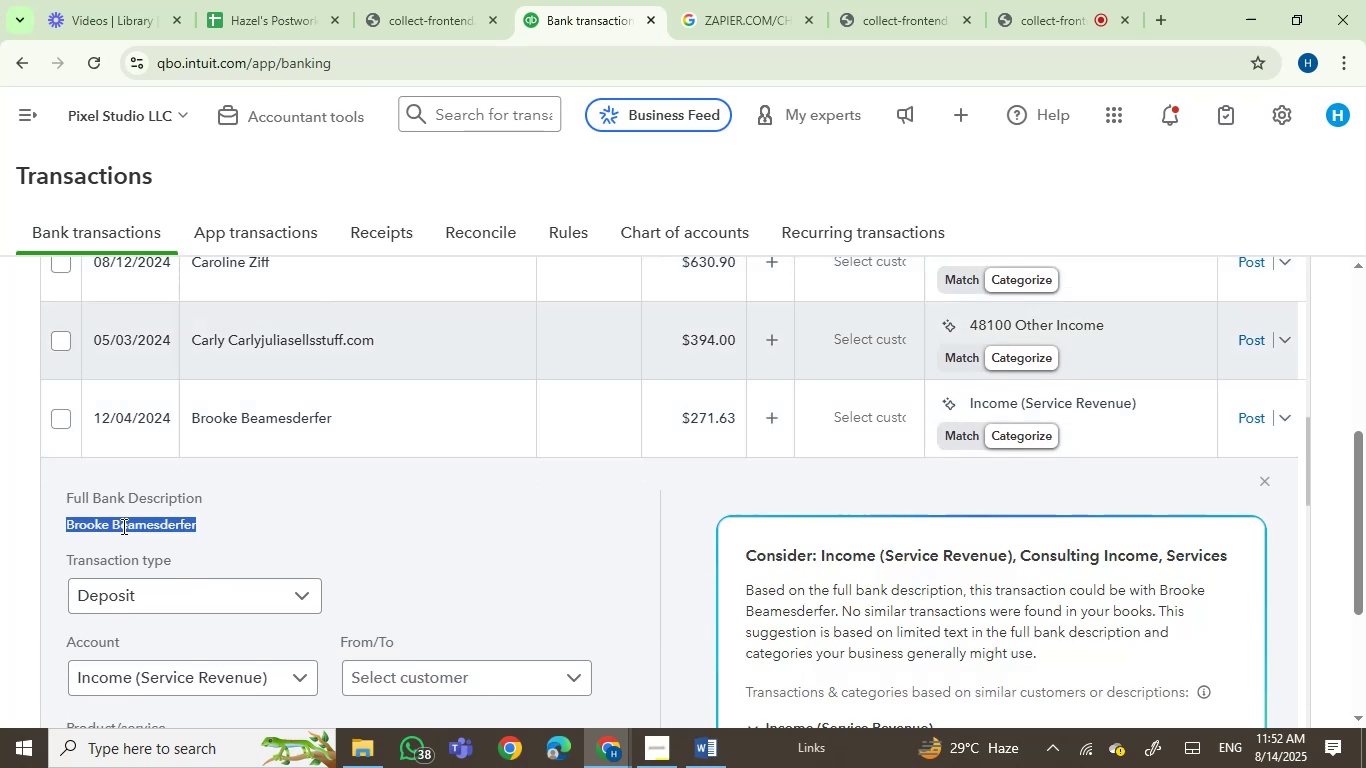 
key(Control+C)
 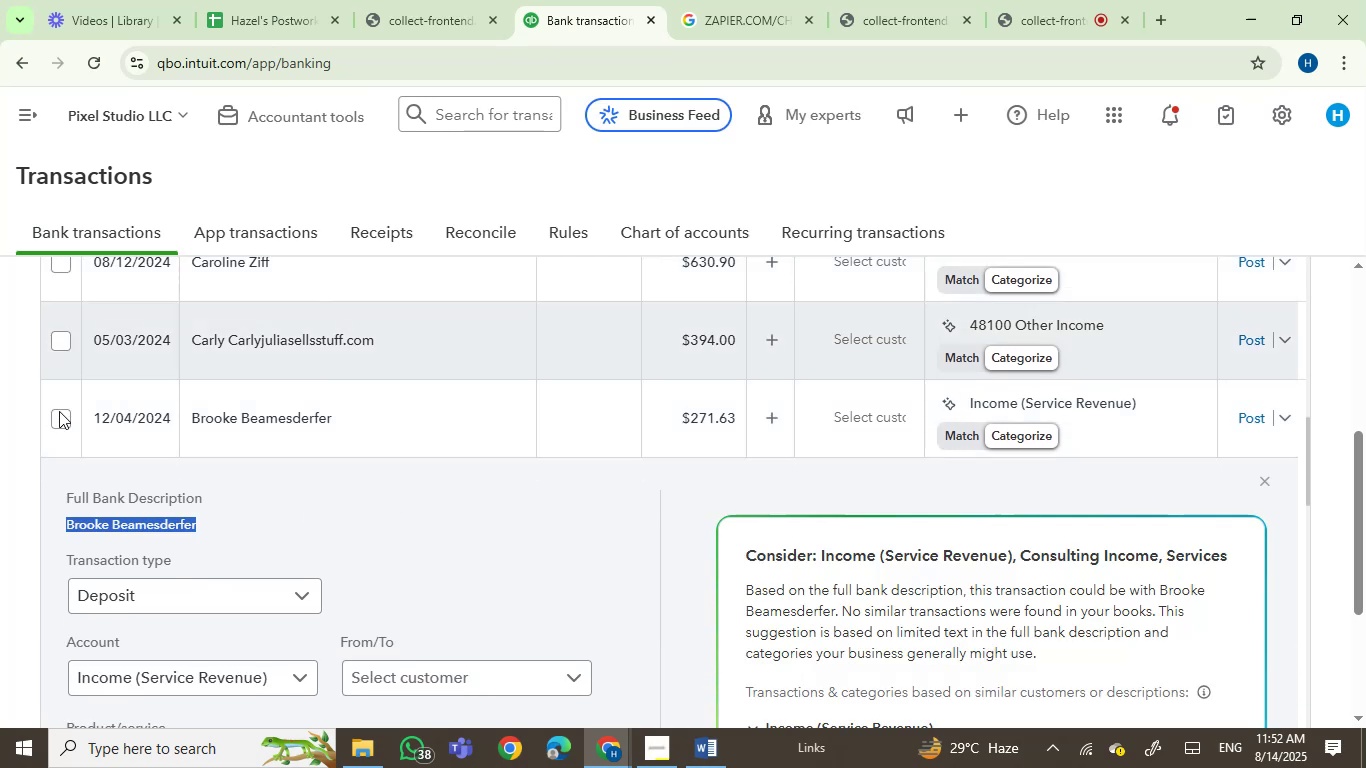 
left_click([59, 418])
 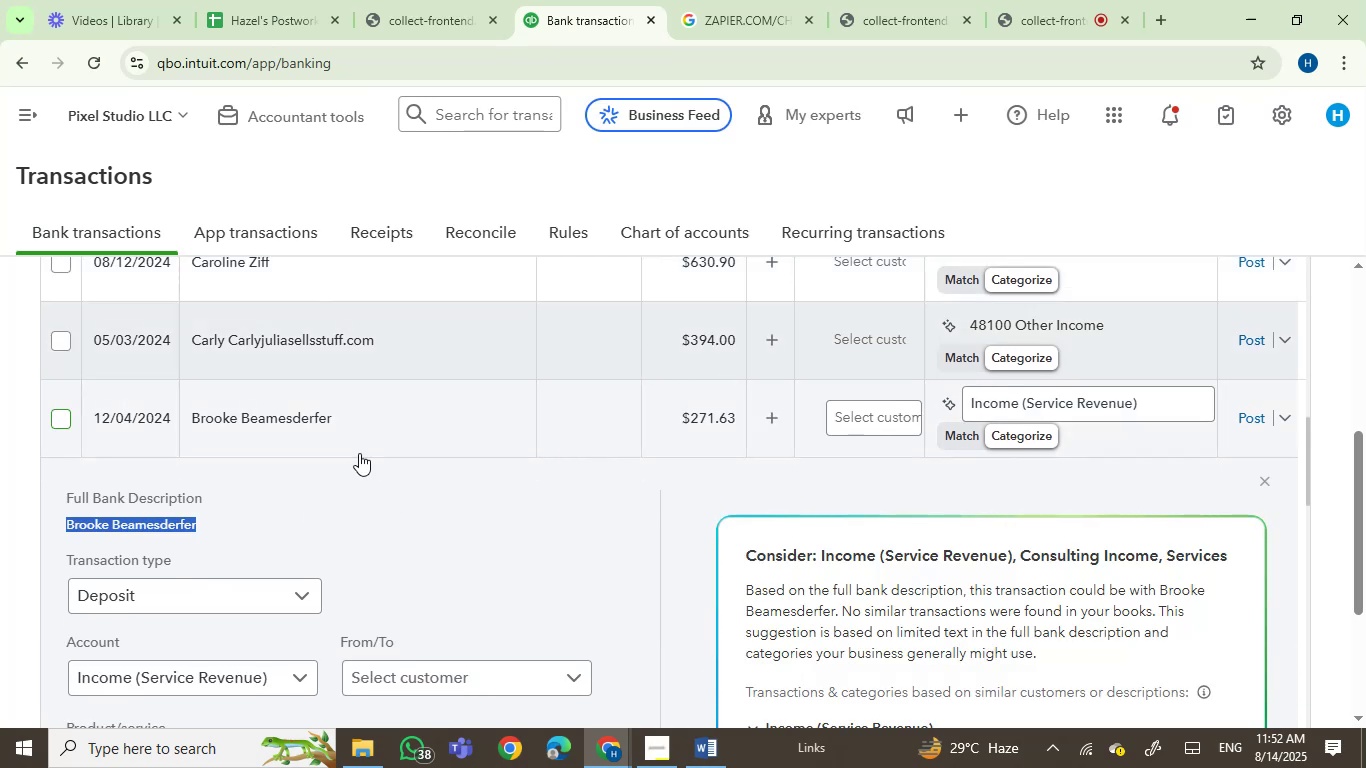 
scroll: coordinate [349, 453], scroll_direction: down, amount: 1.0
 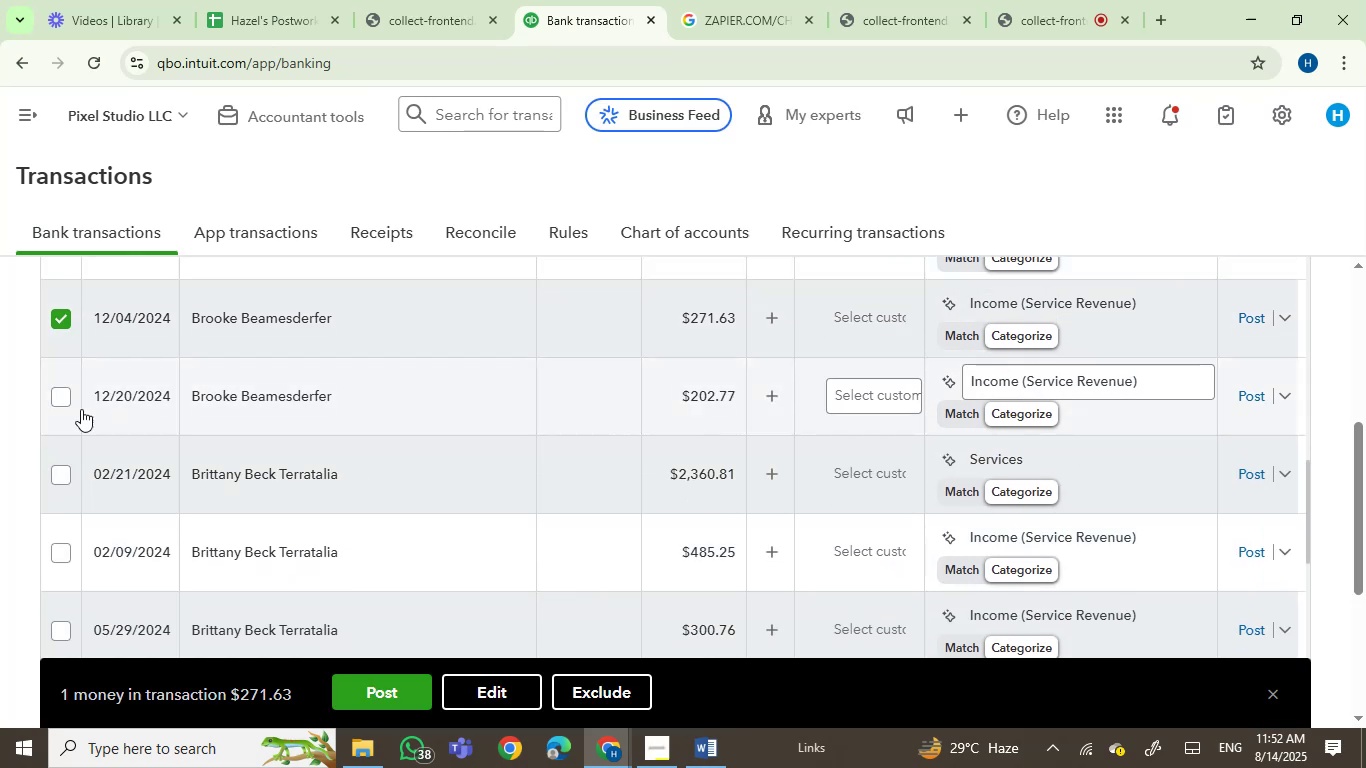 
left_click([56, 399])
 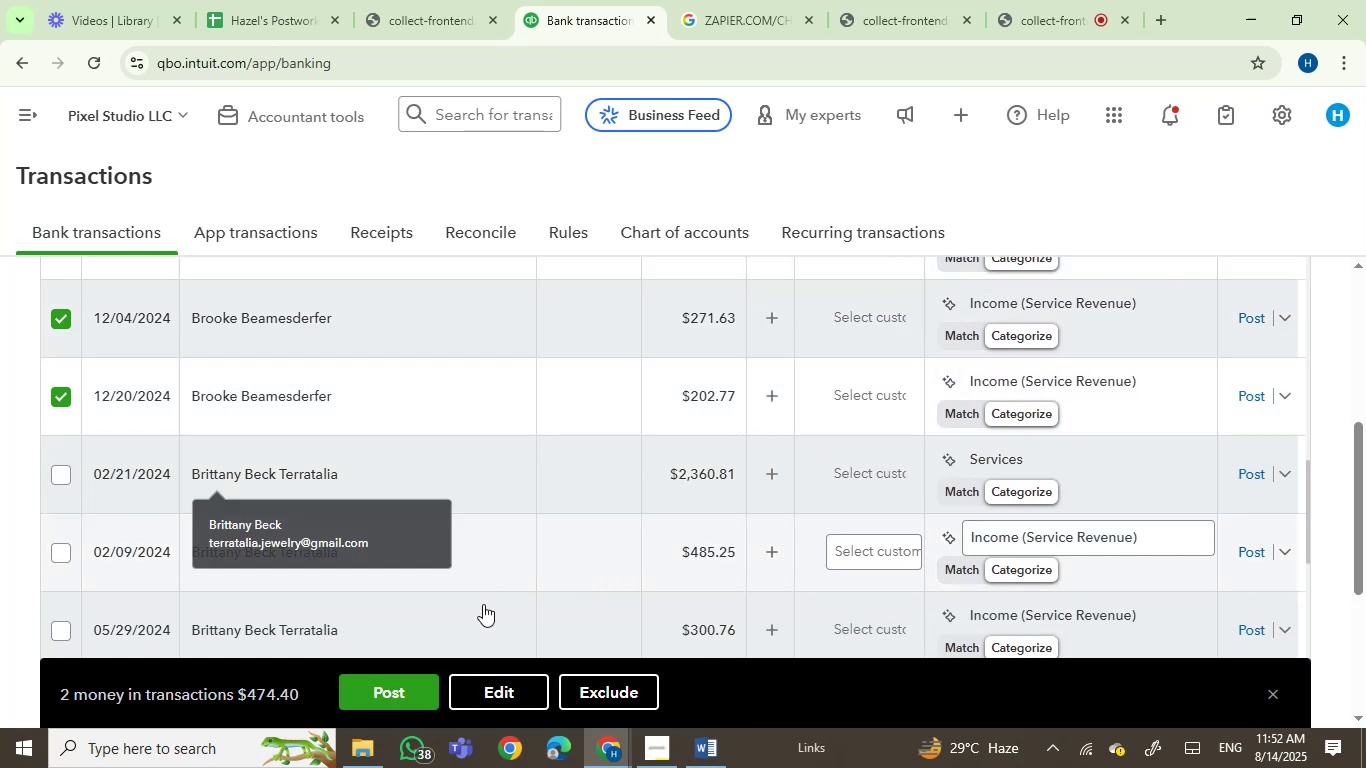 
left_click([490, 687])
 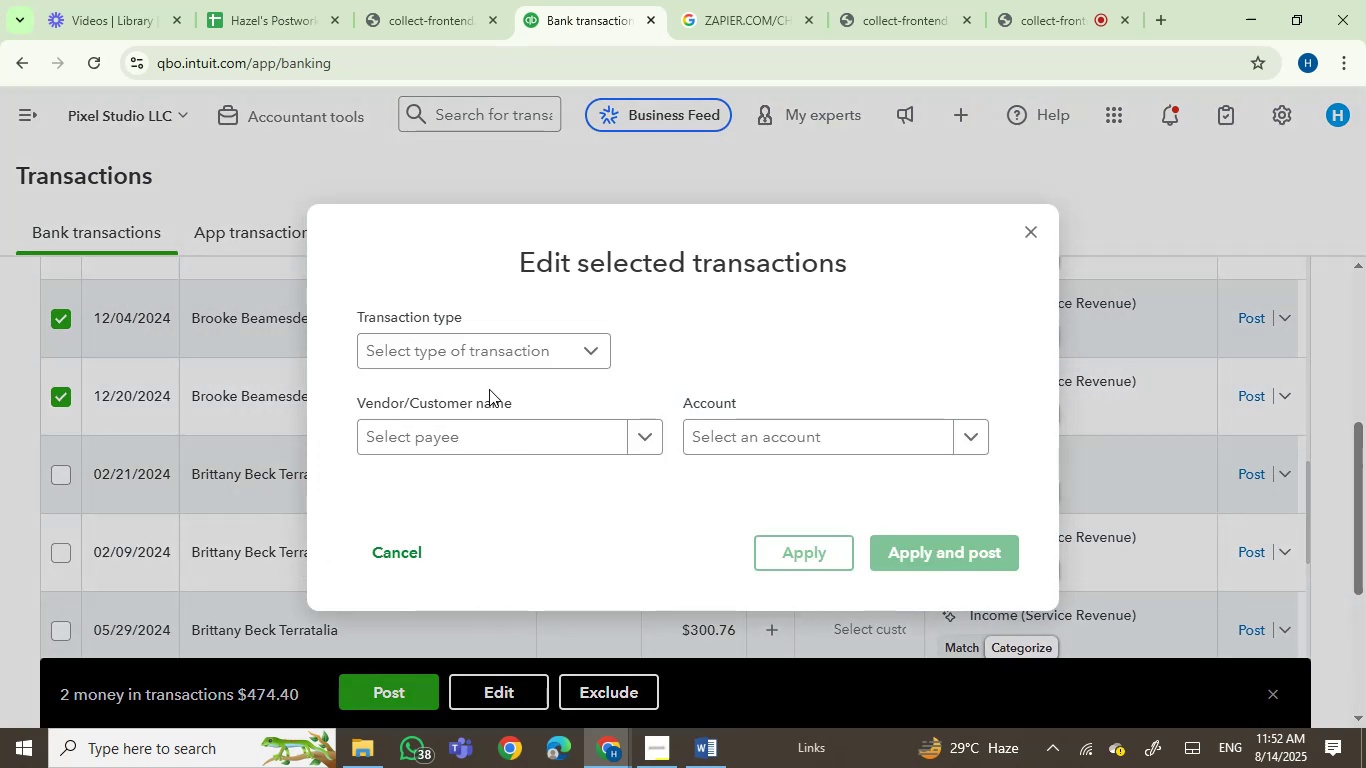 
left_click([483, 429])
 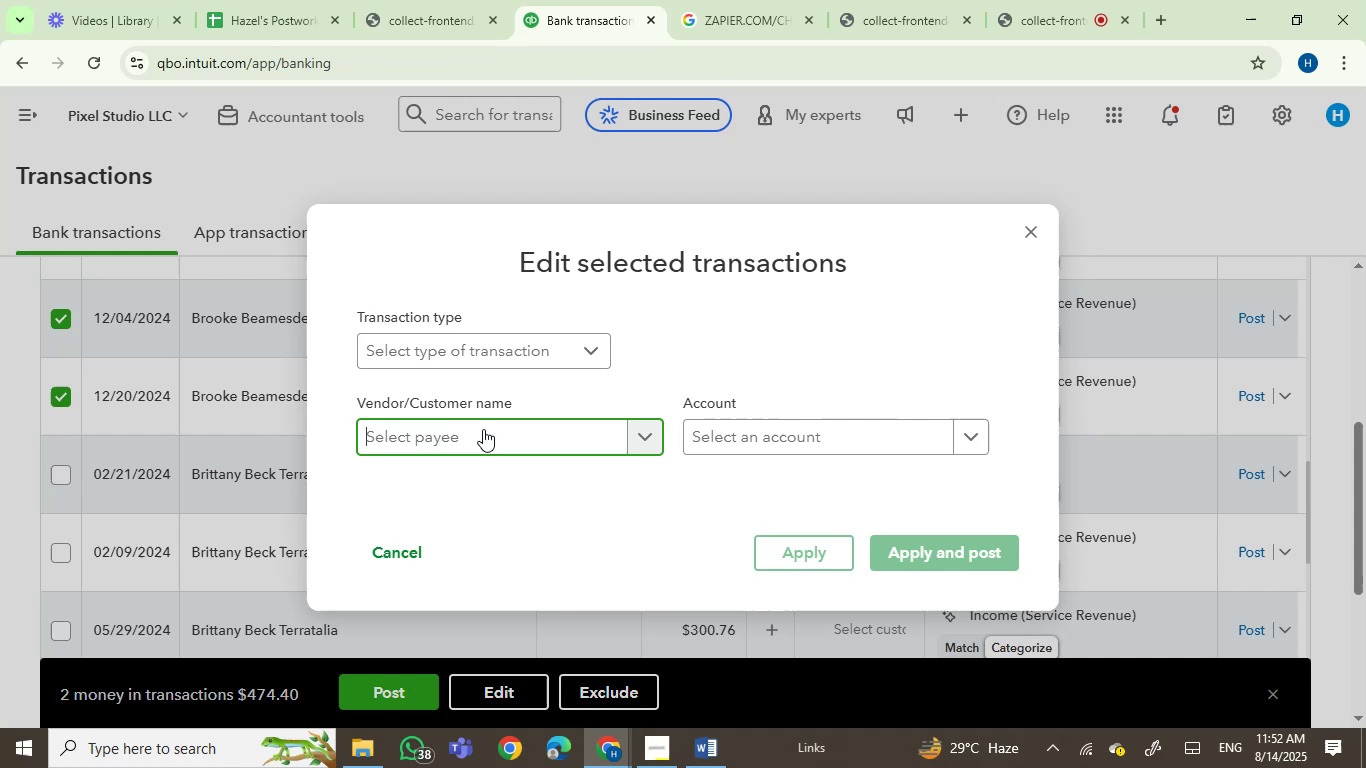 
key(Control+V)
 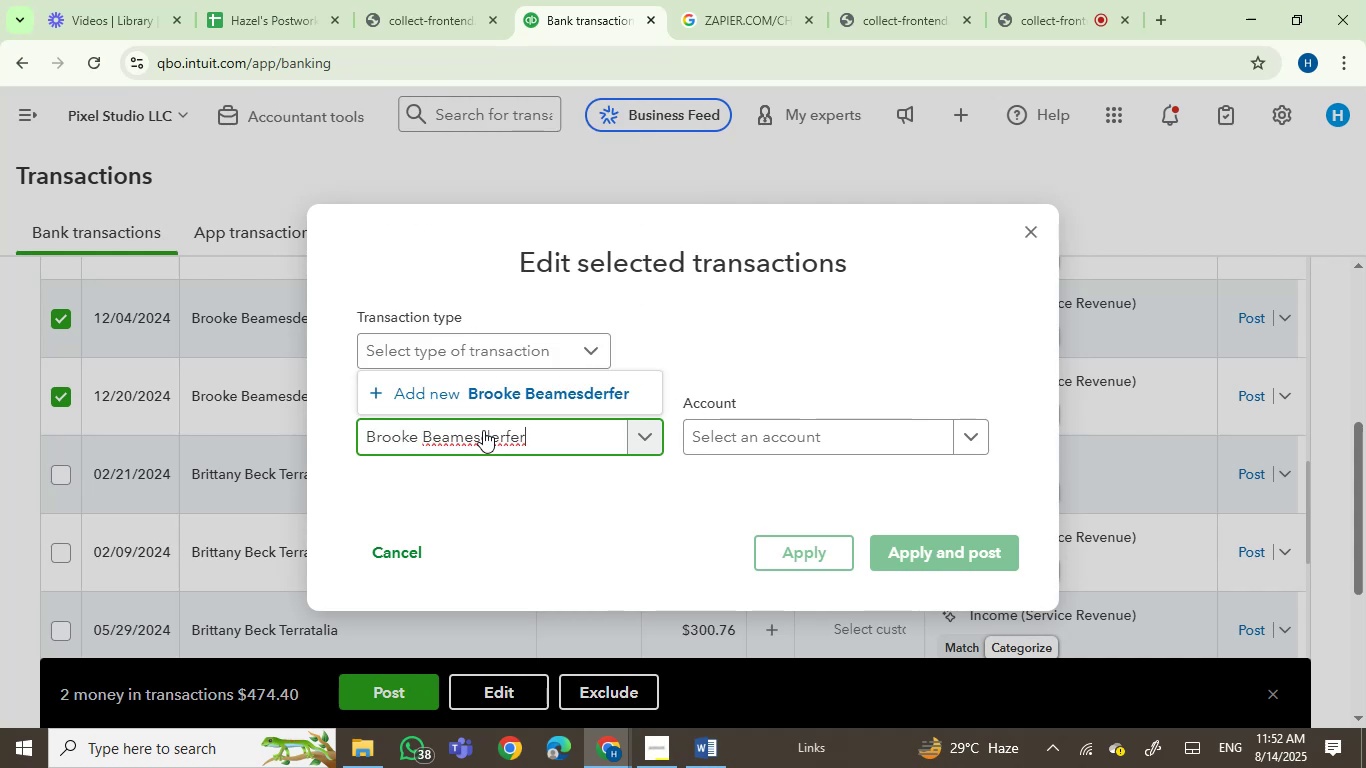 
left_click([503, 385])
 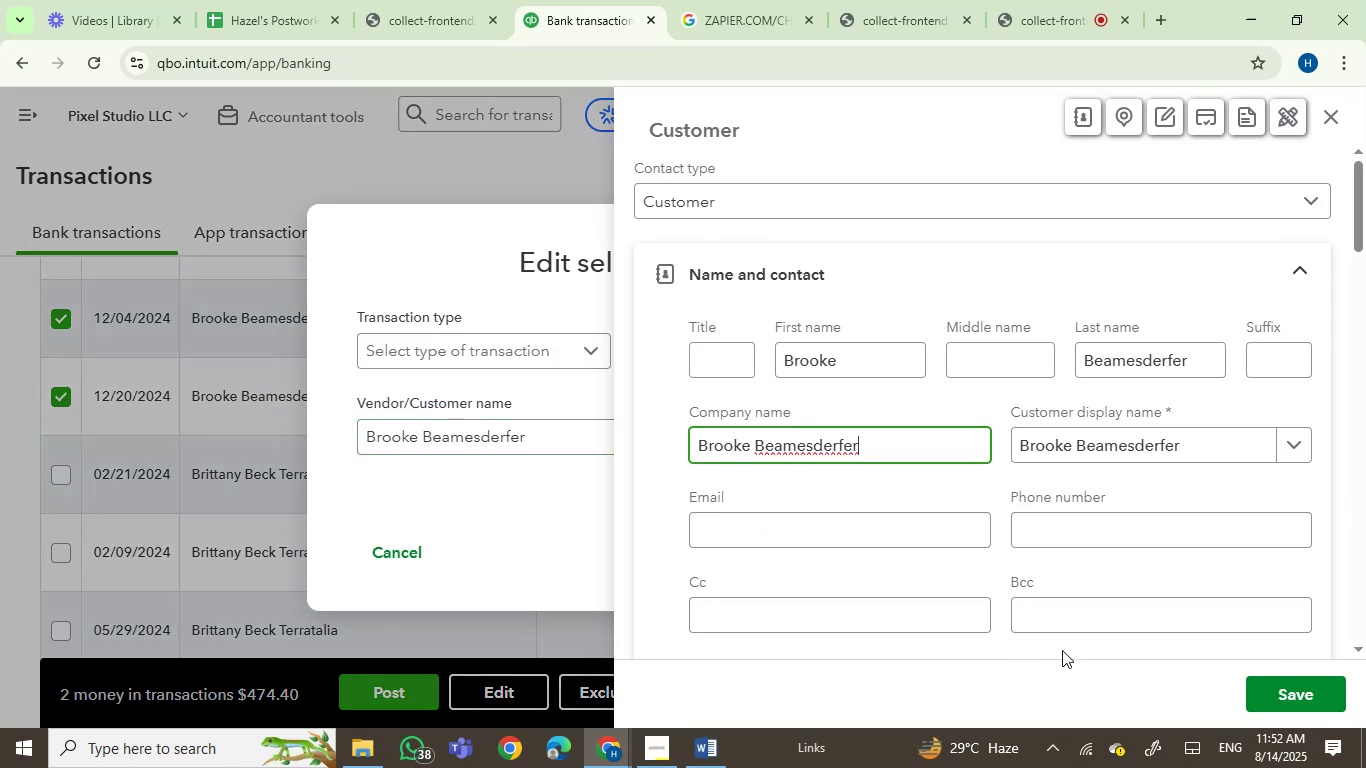 
left_click([1264, 684])
 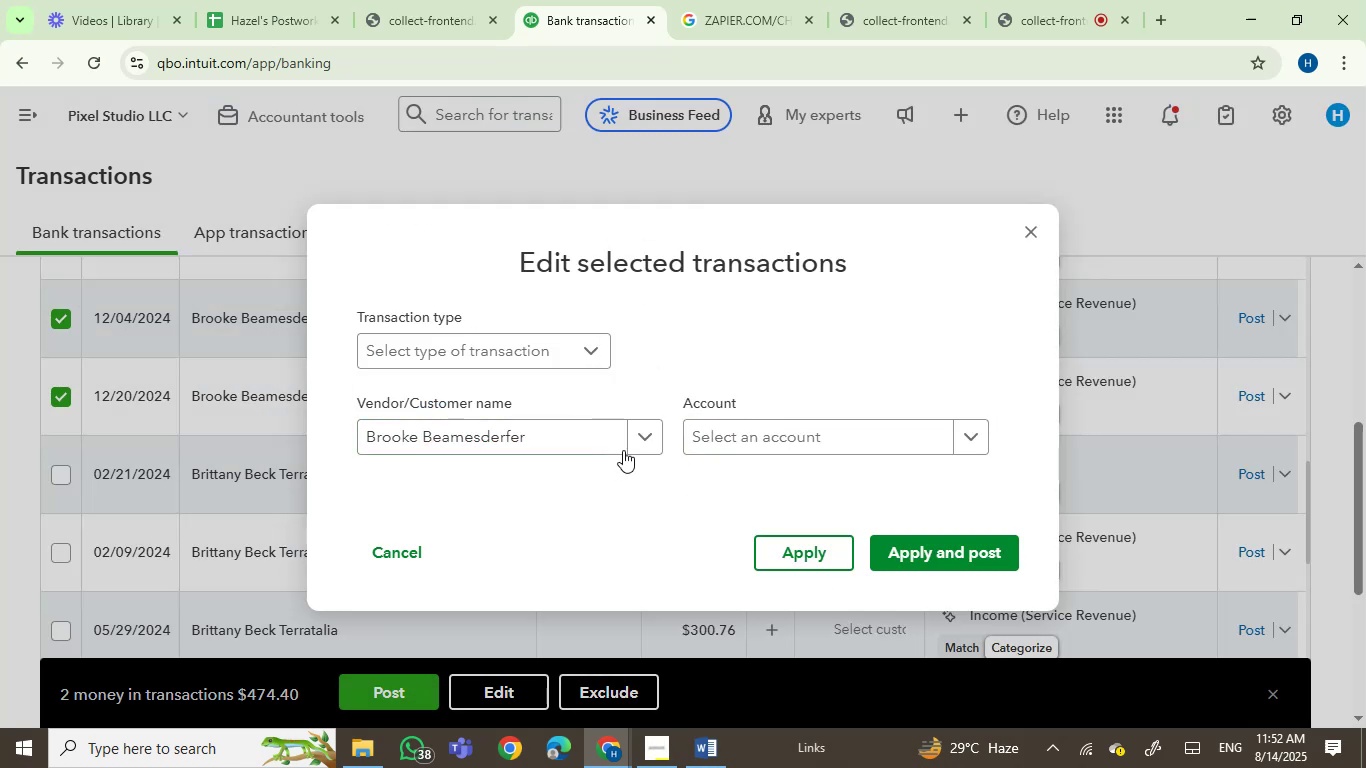 
left_click([718, 436])
 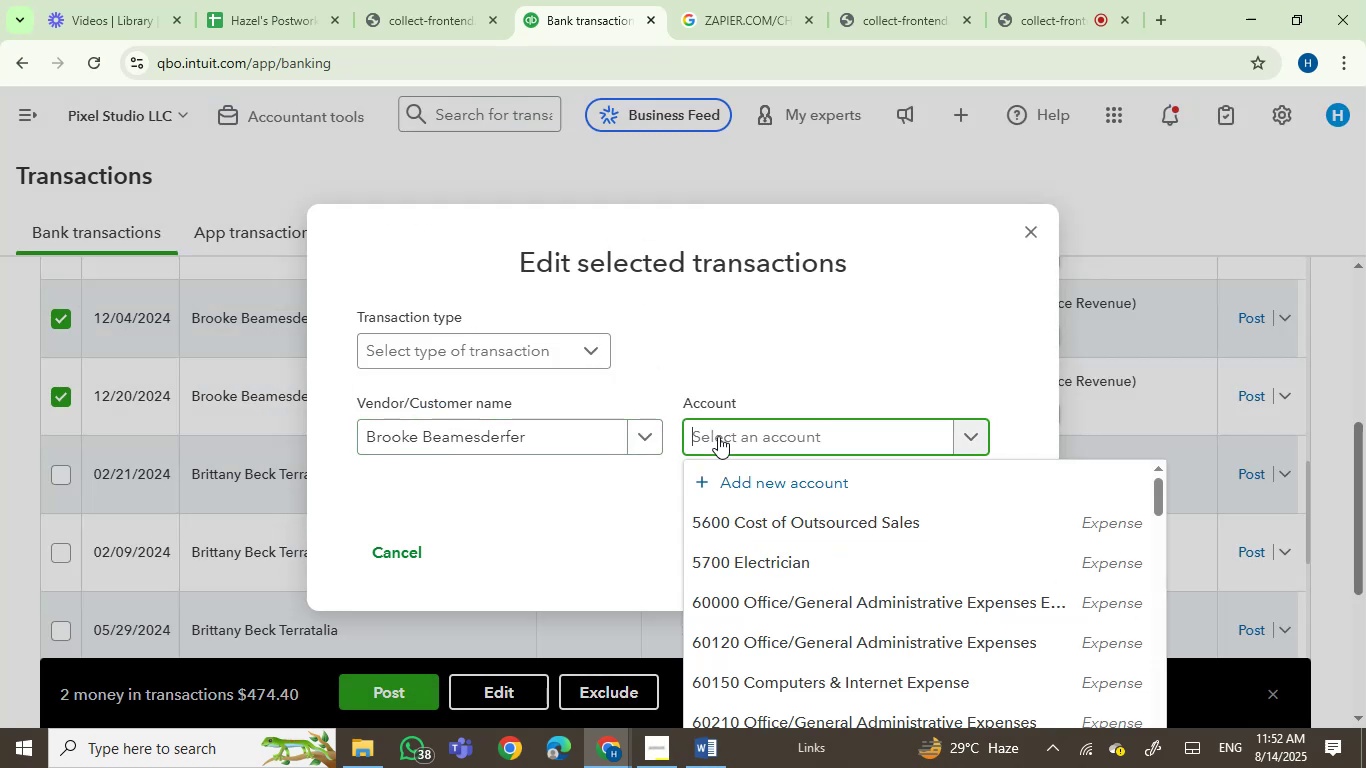 
type(serv)
 